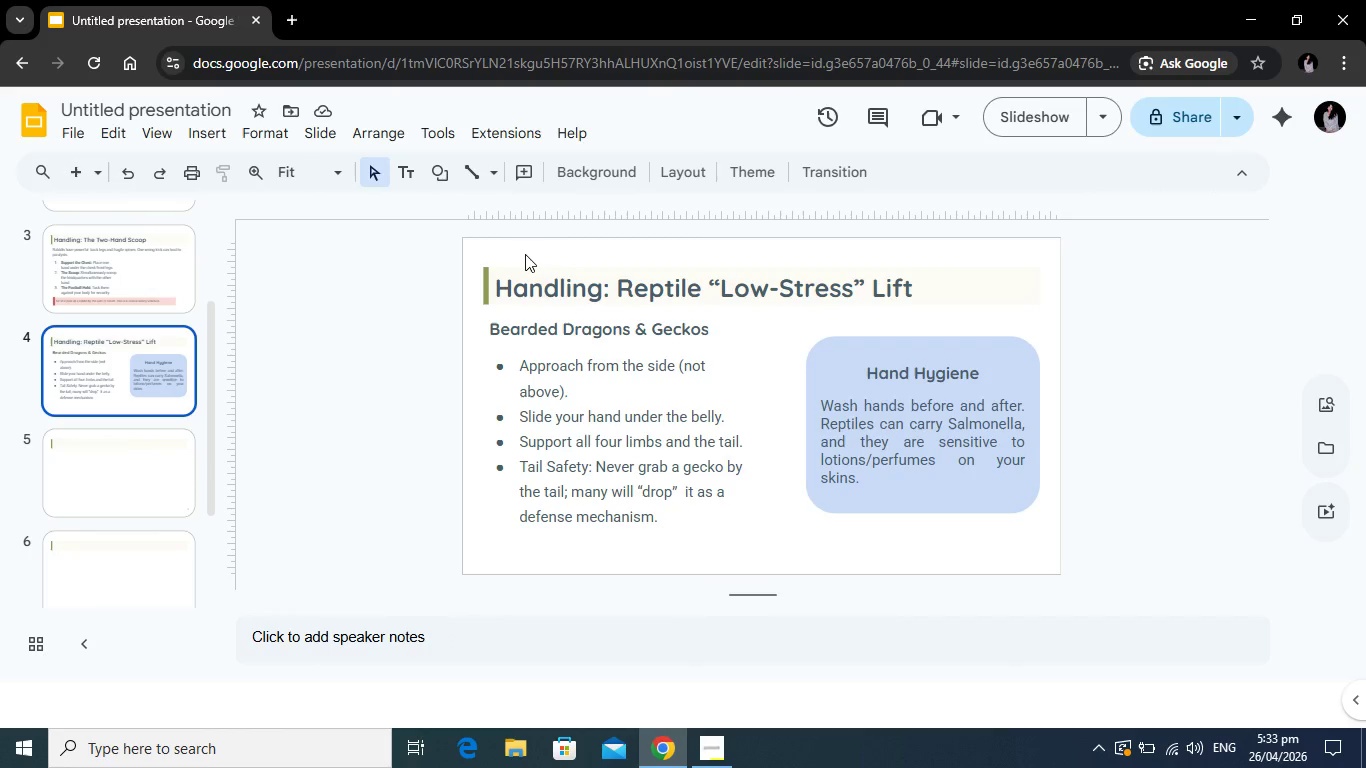 
wait(10.03)
 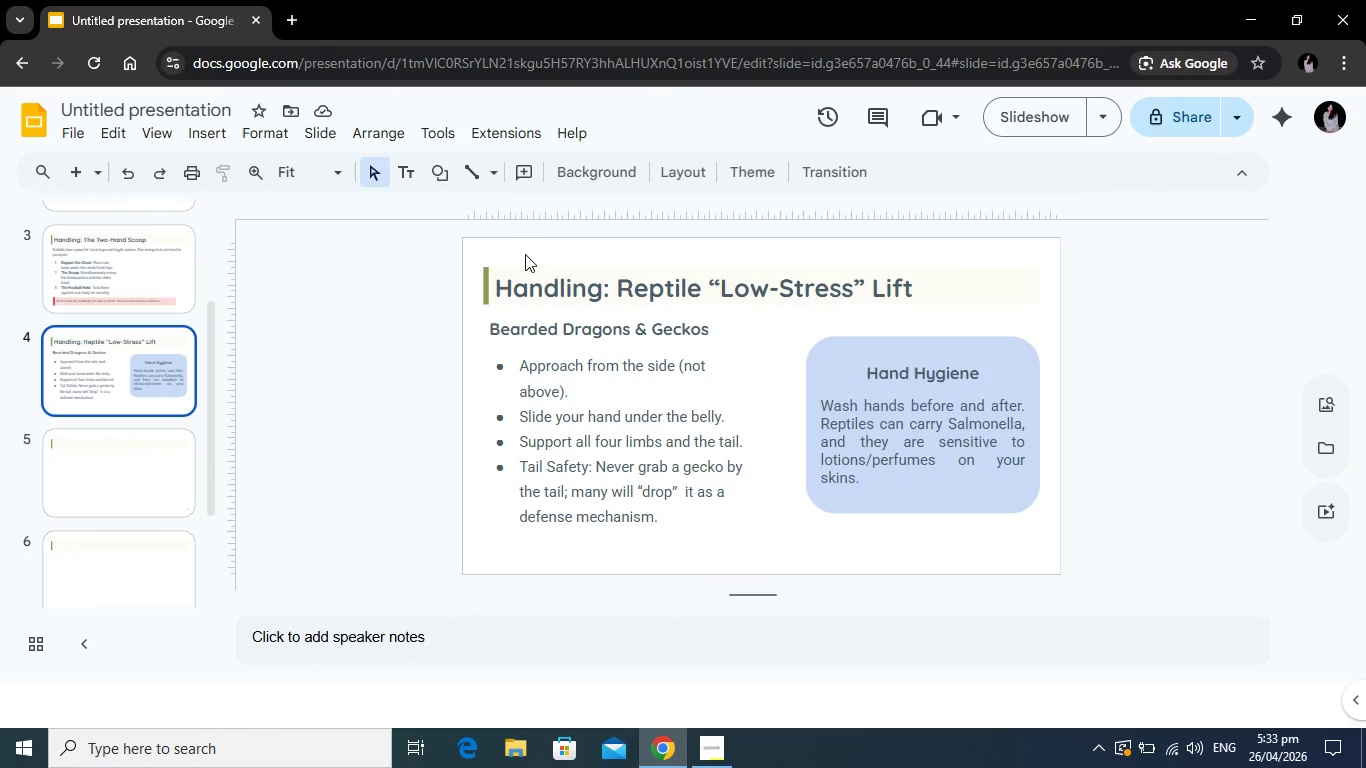 
left_click_drag(start_coordinate=[516, 464], to_coordinate=[593, 464])
 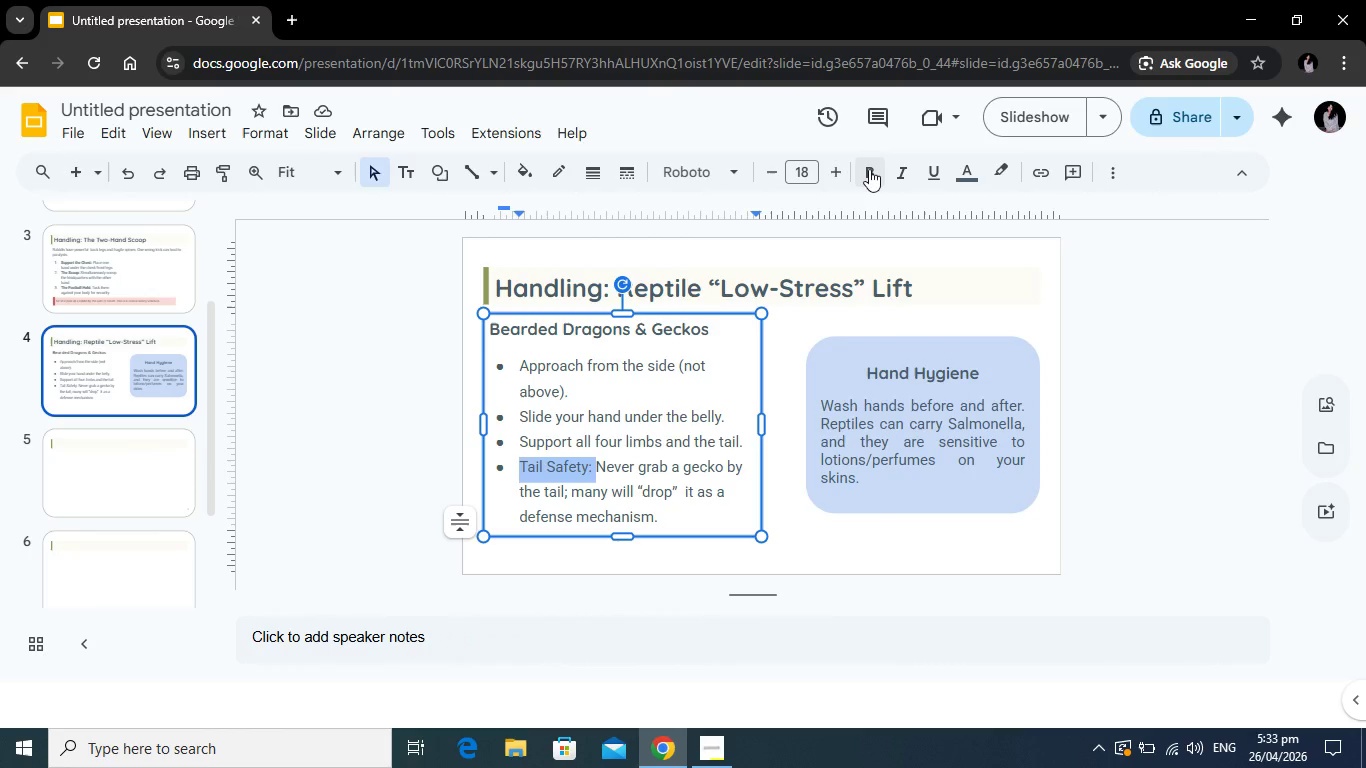 
left_click([869, 169])
 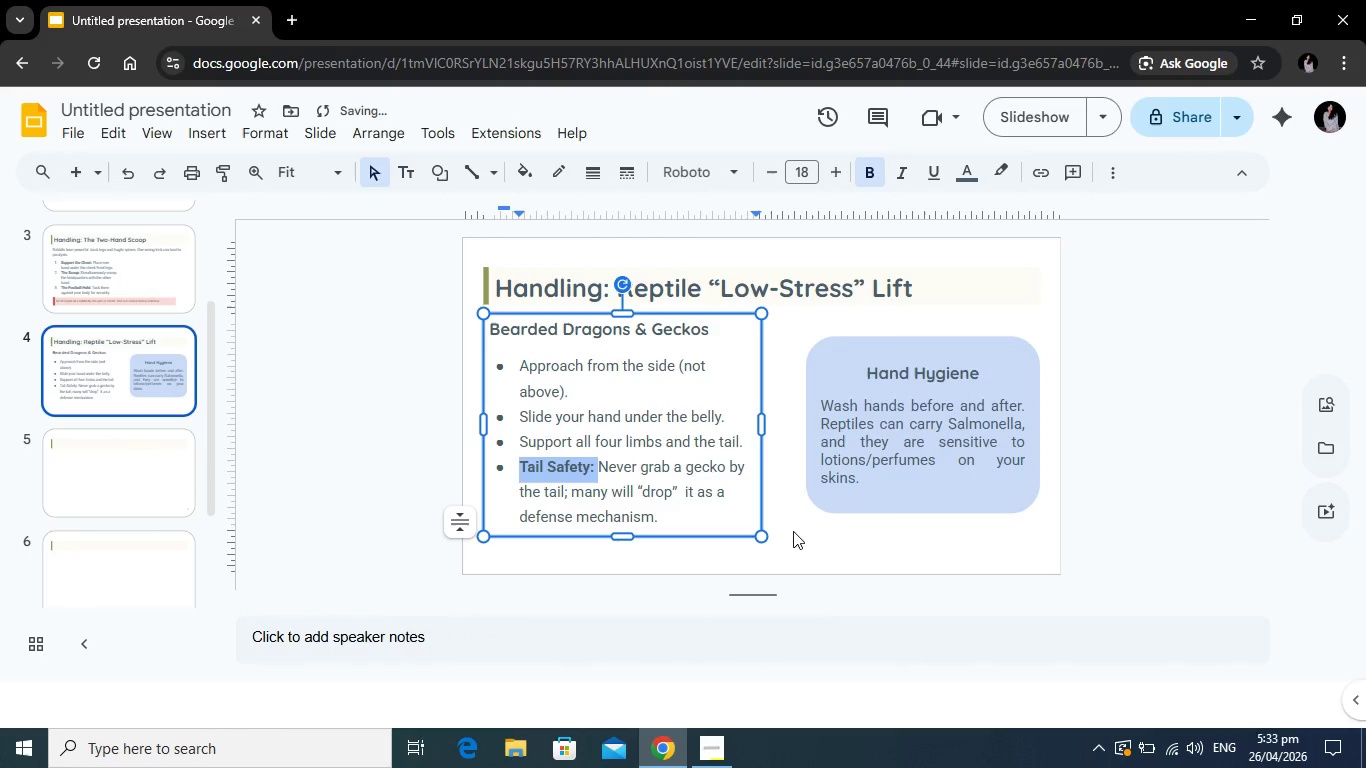 
left_click([797, 531])
 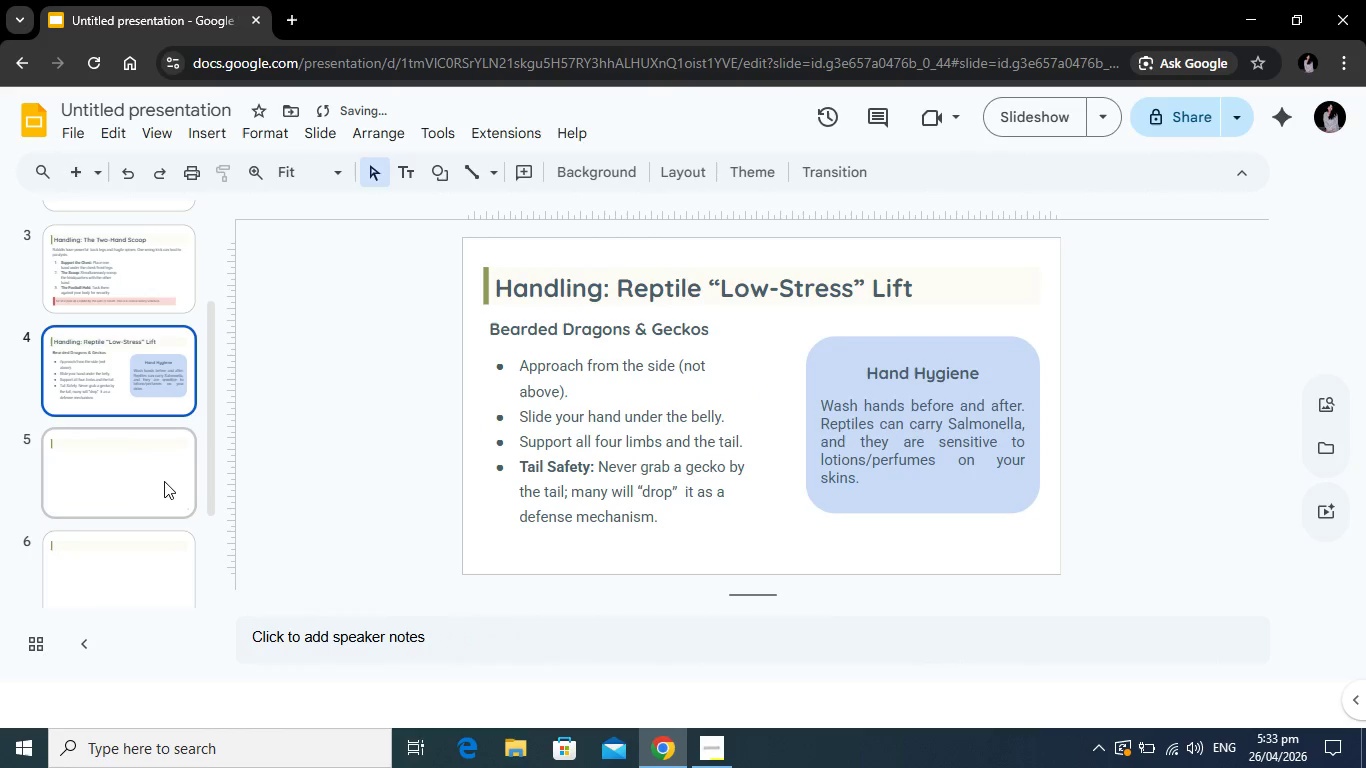 
left_click([166, 478])
 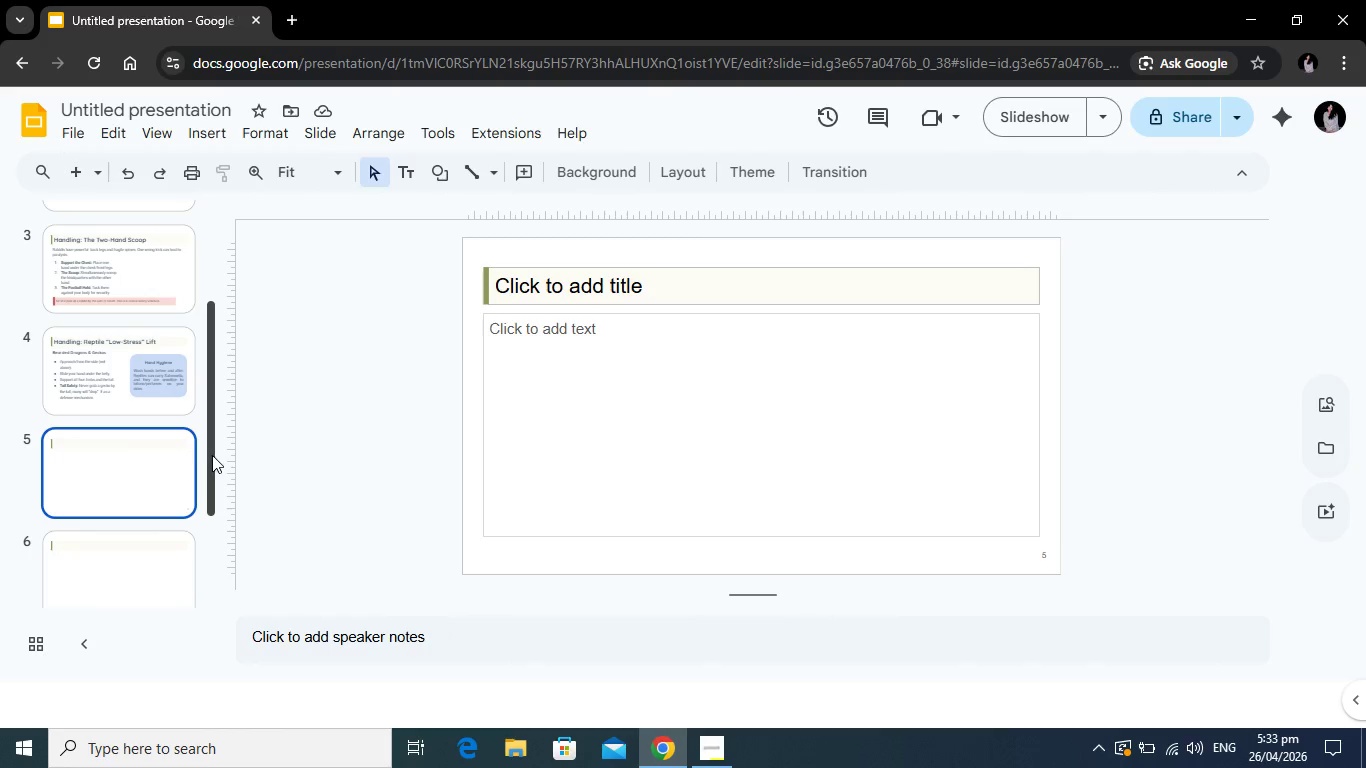 
wait(9.52)
 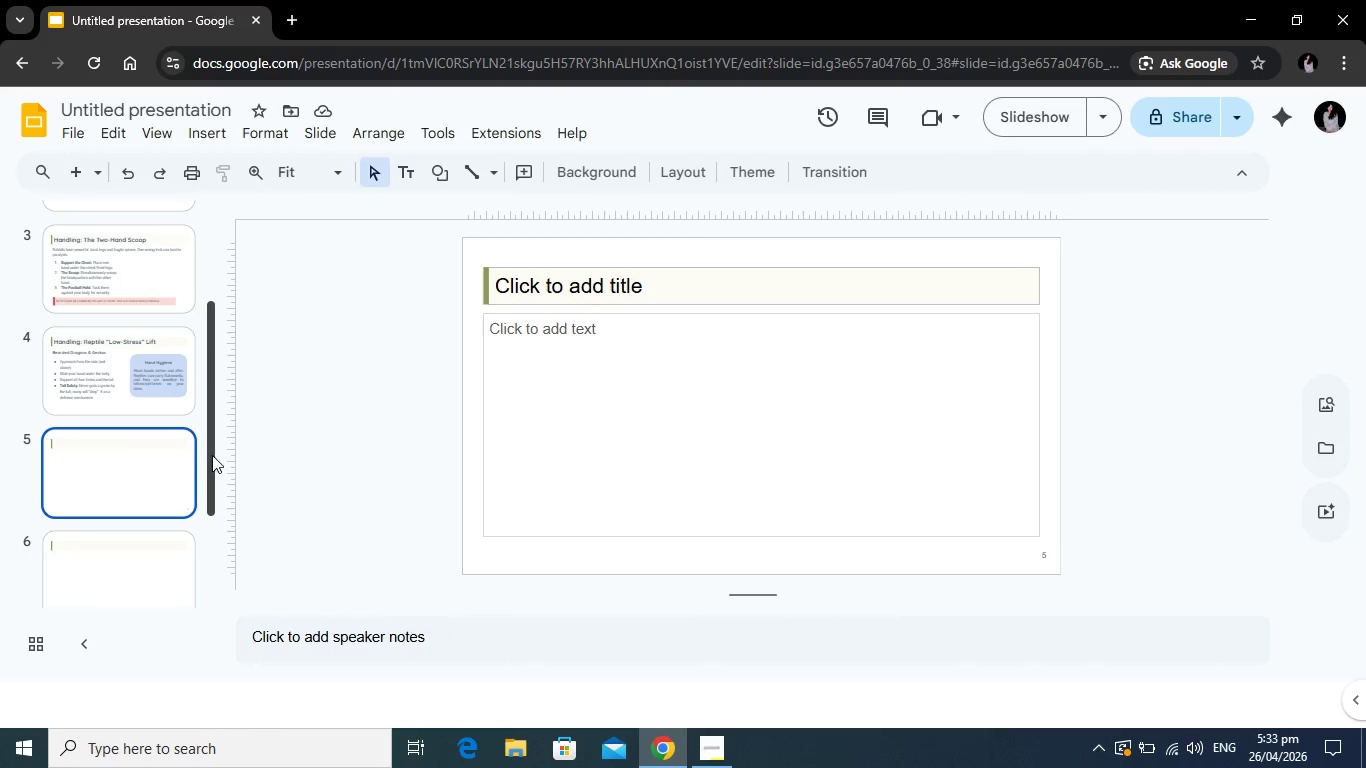 
left_click([596, 298])
 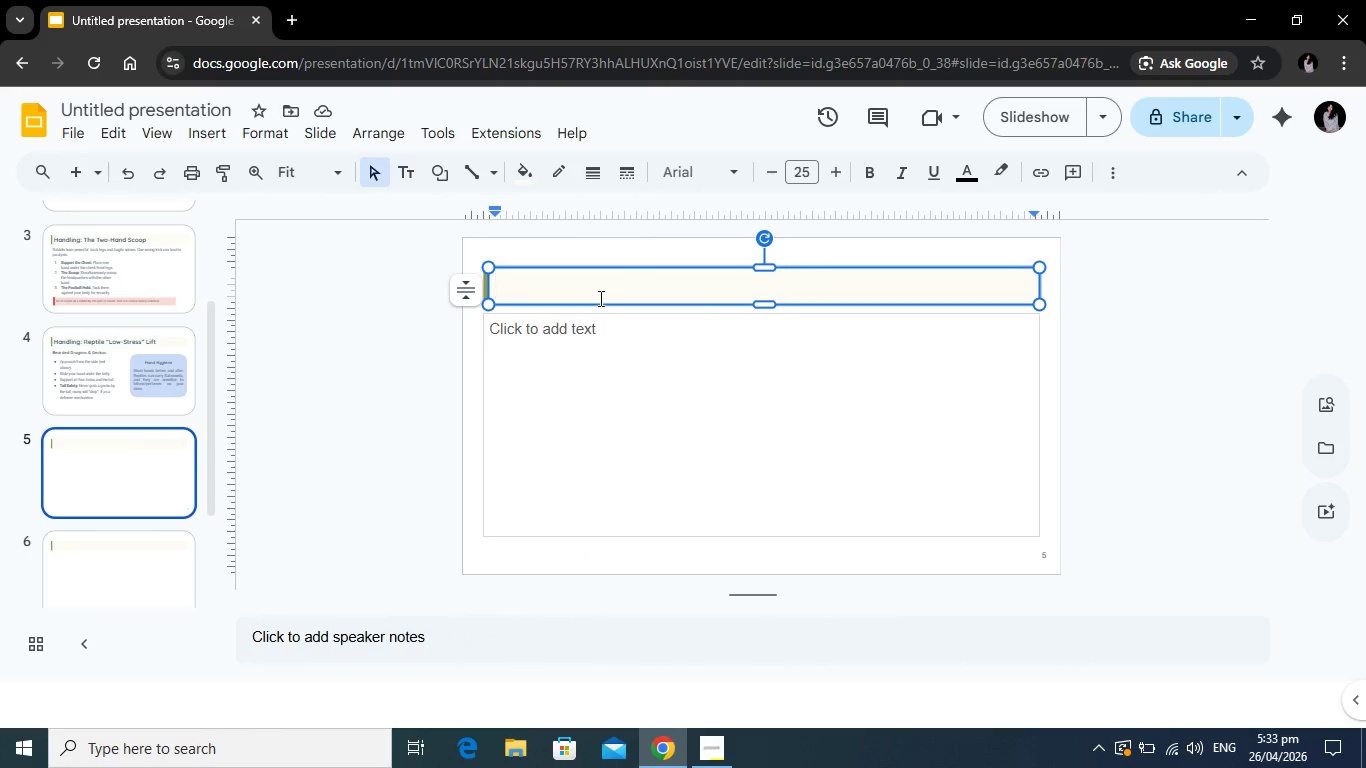 
type(Dietary Needs: Small Mammals)
 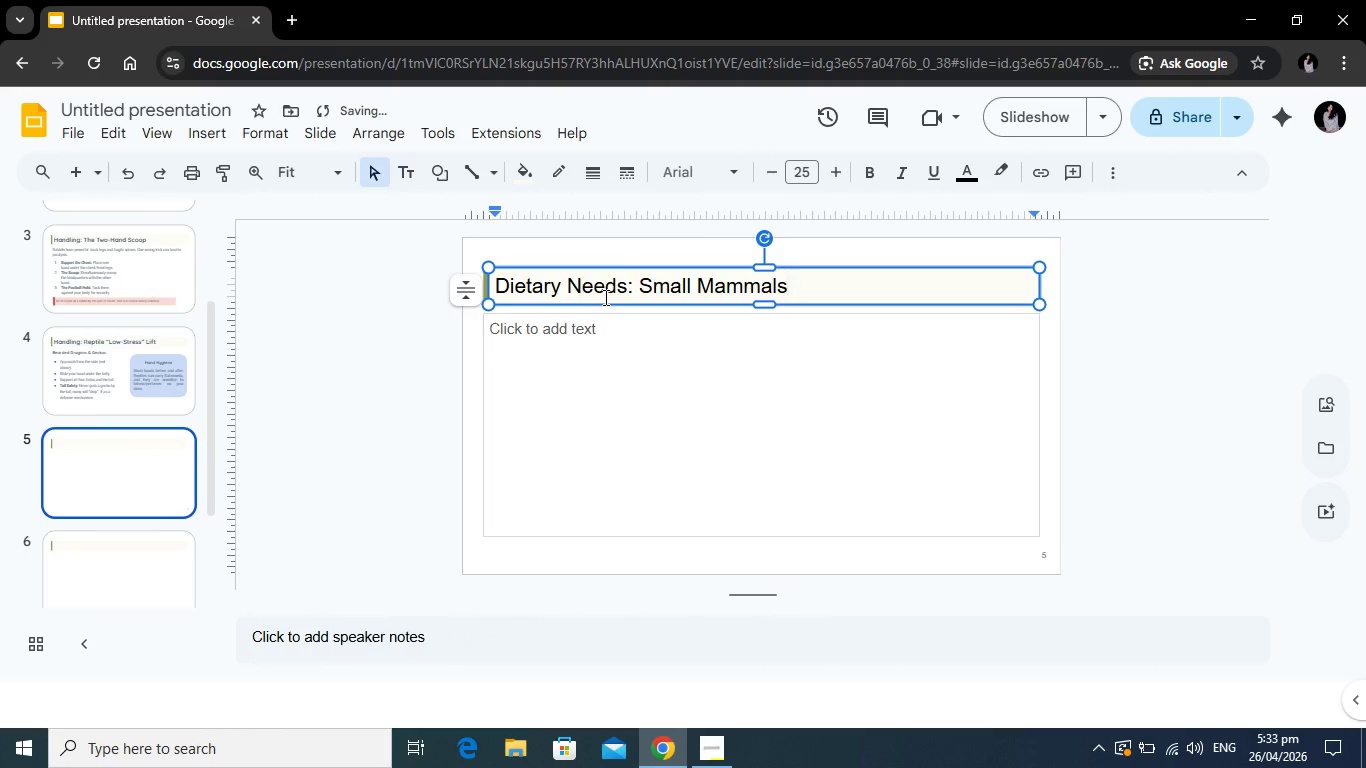 
left_click([585, 382])
 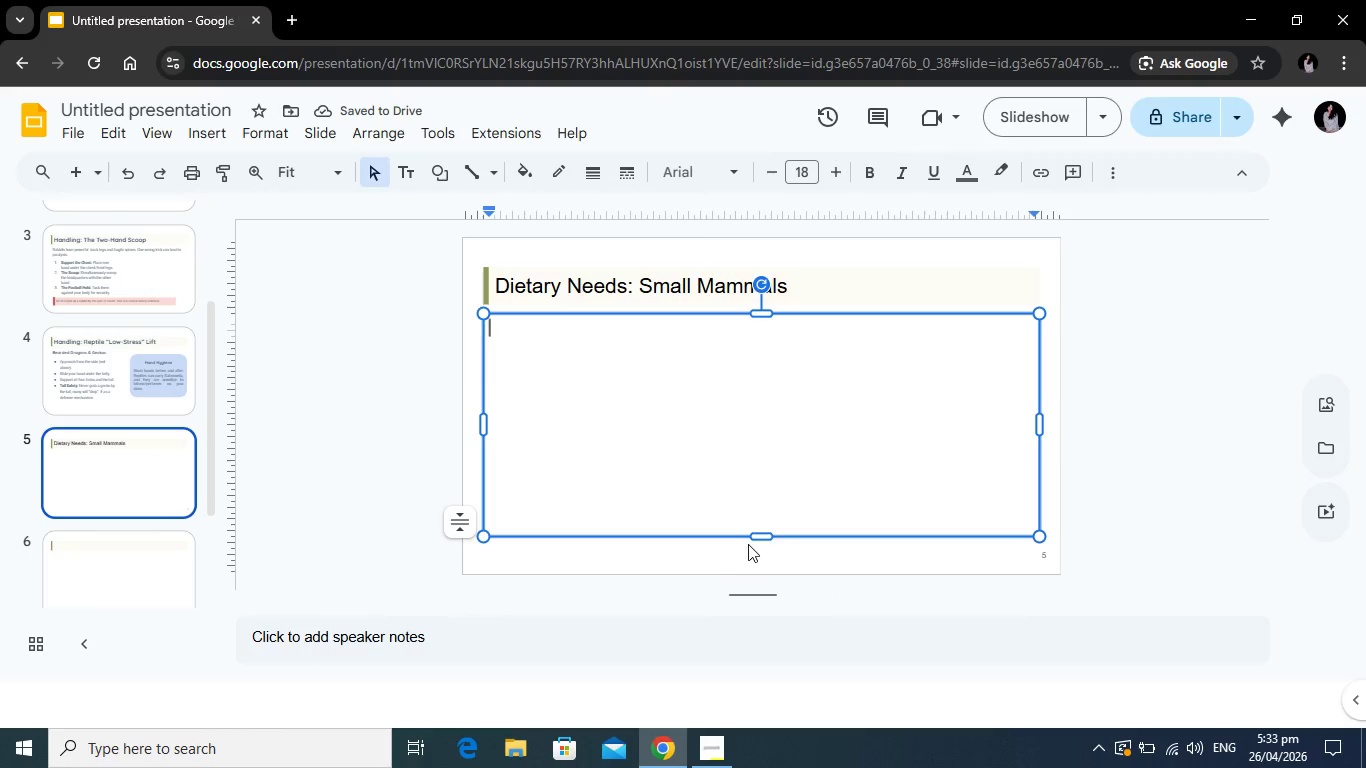 
left_click_drag(start_coordinate=[755, 535], to_coordinate=[762, 392])
 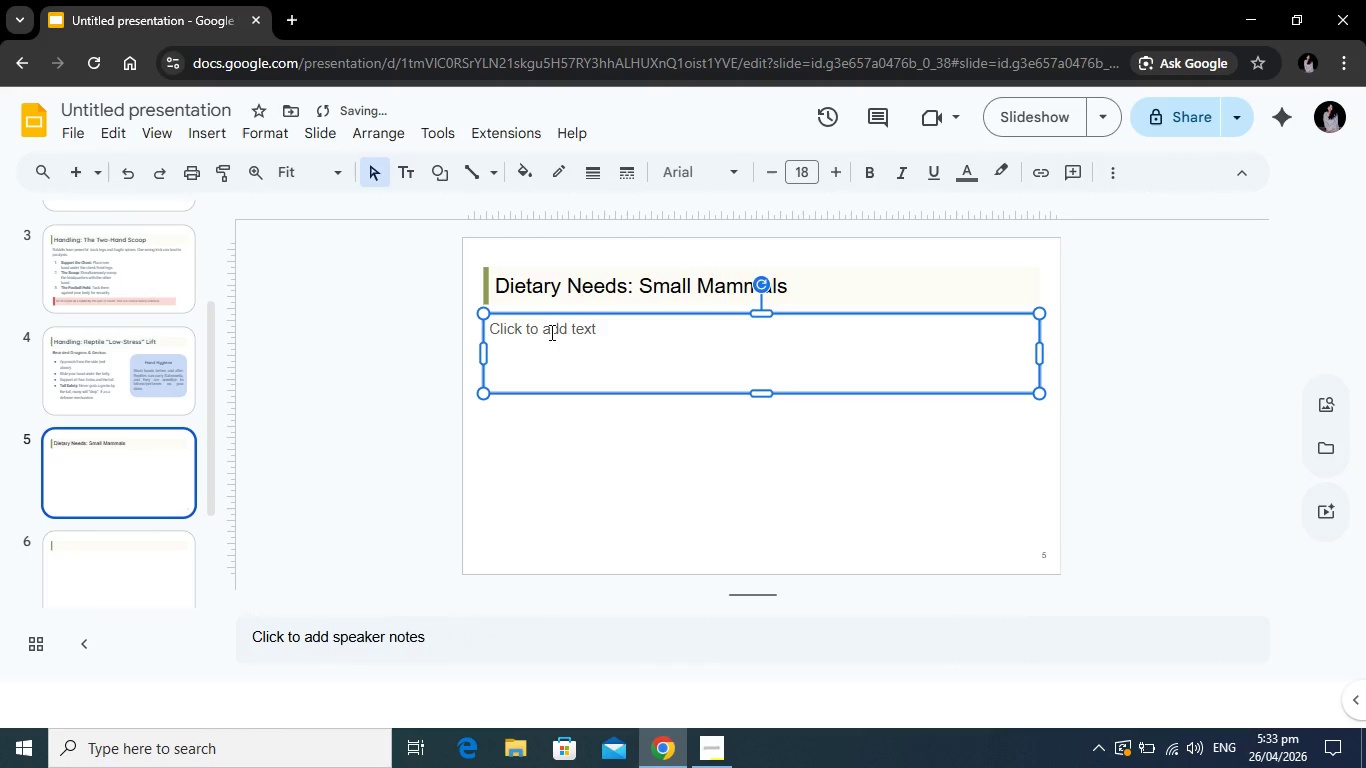 
left_click([550, 332])
 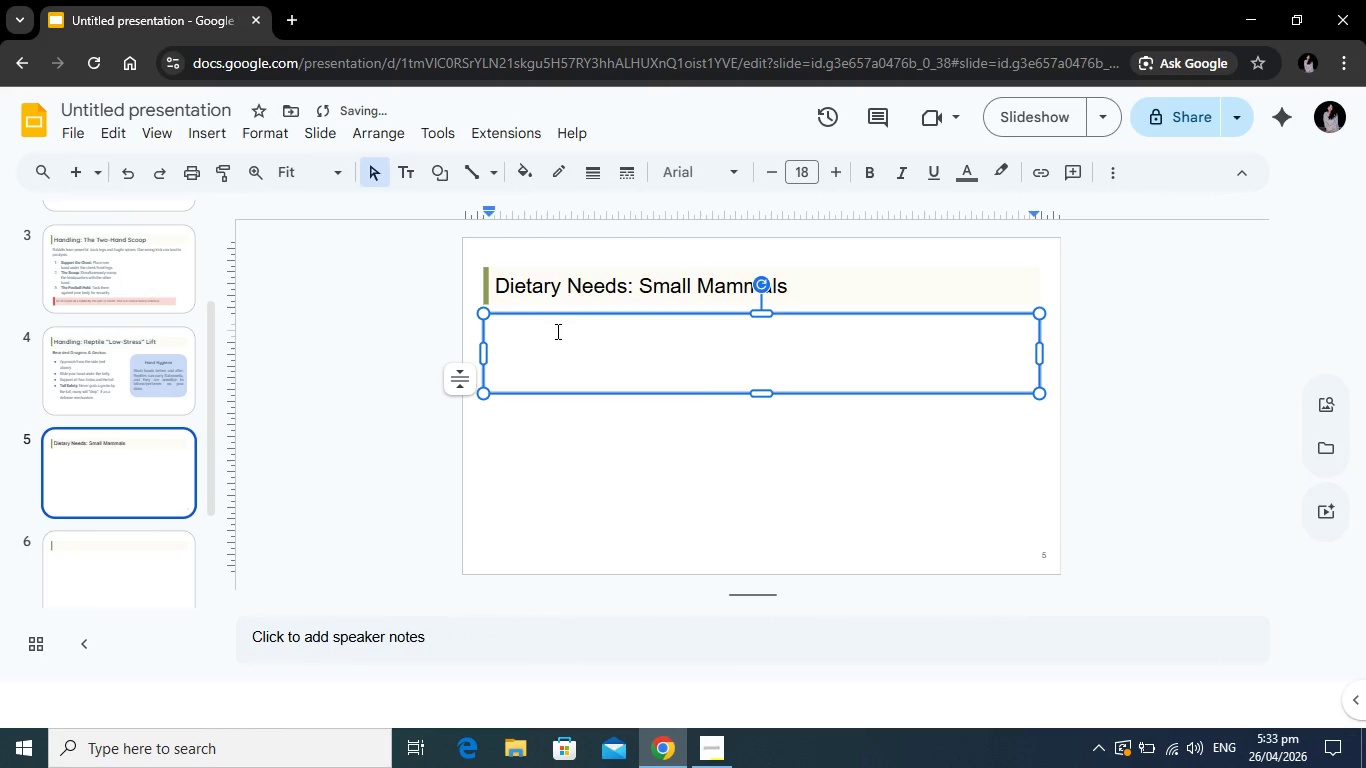 
type(Proper disgestion is a matter )
 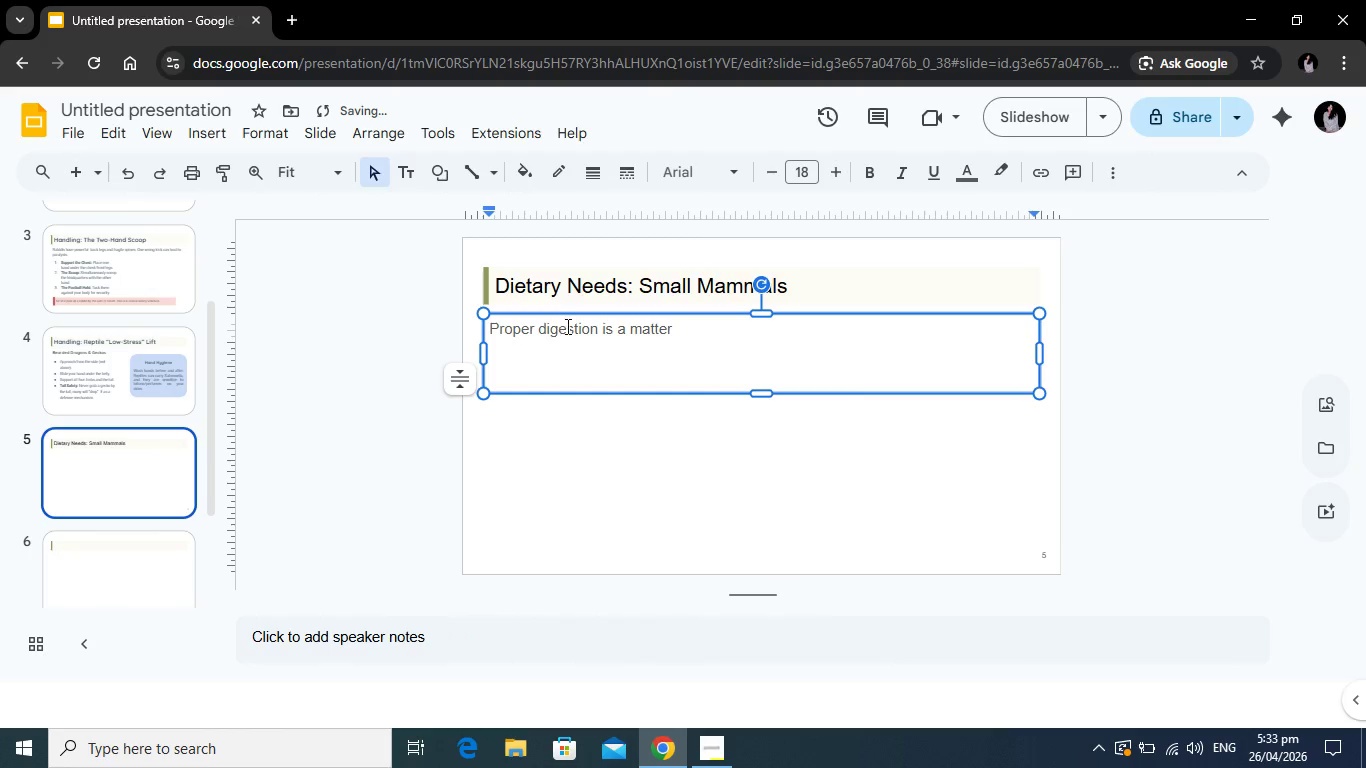 
left_click([566, 326])
 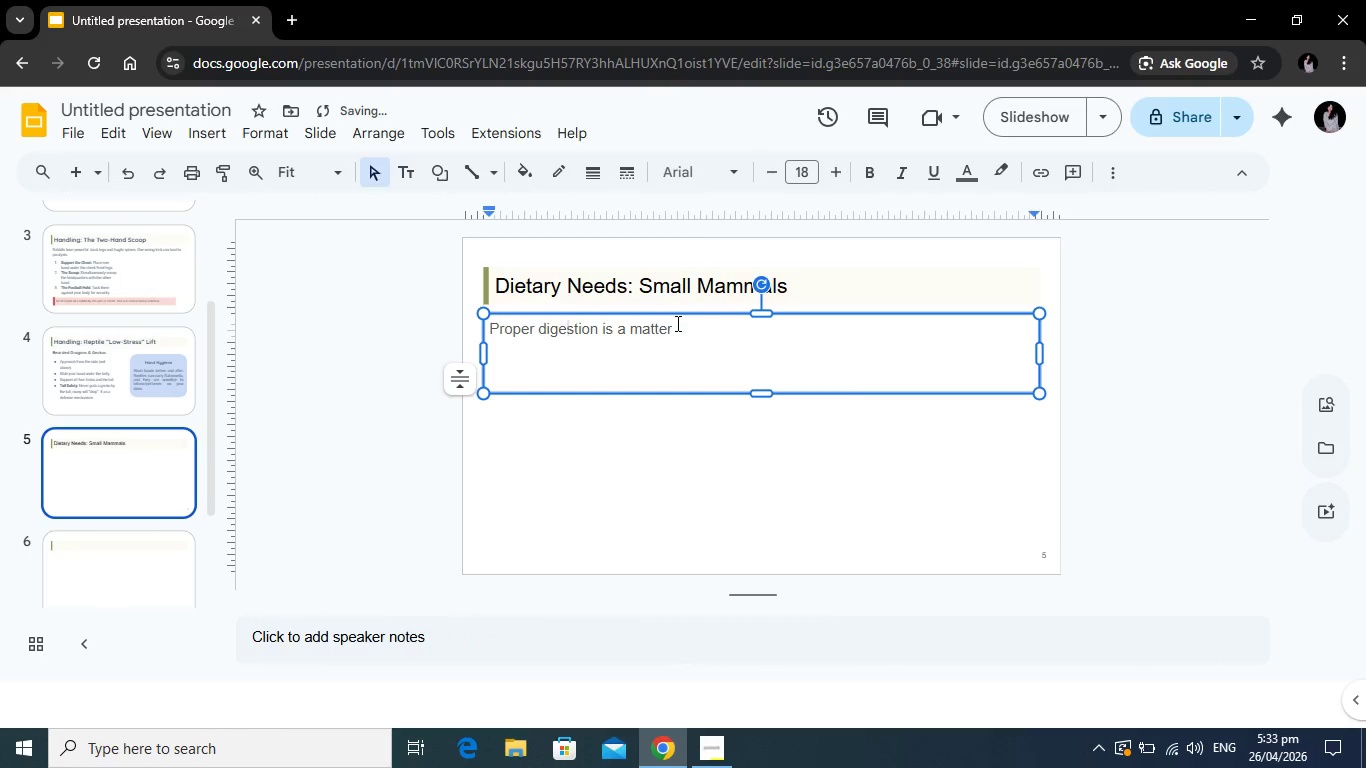 
left_click([677, 322])
 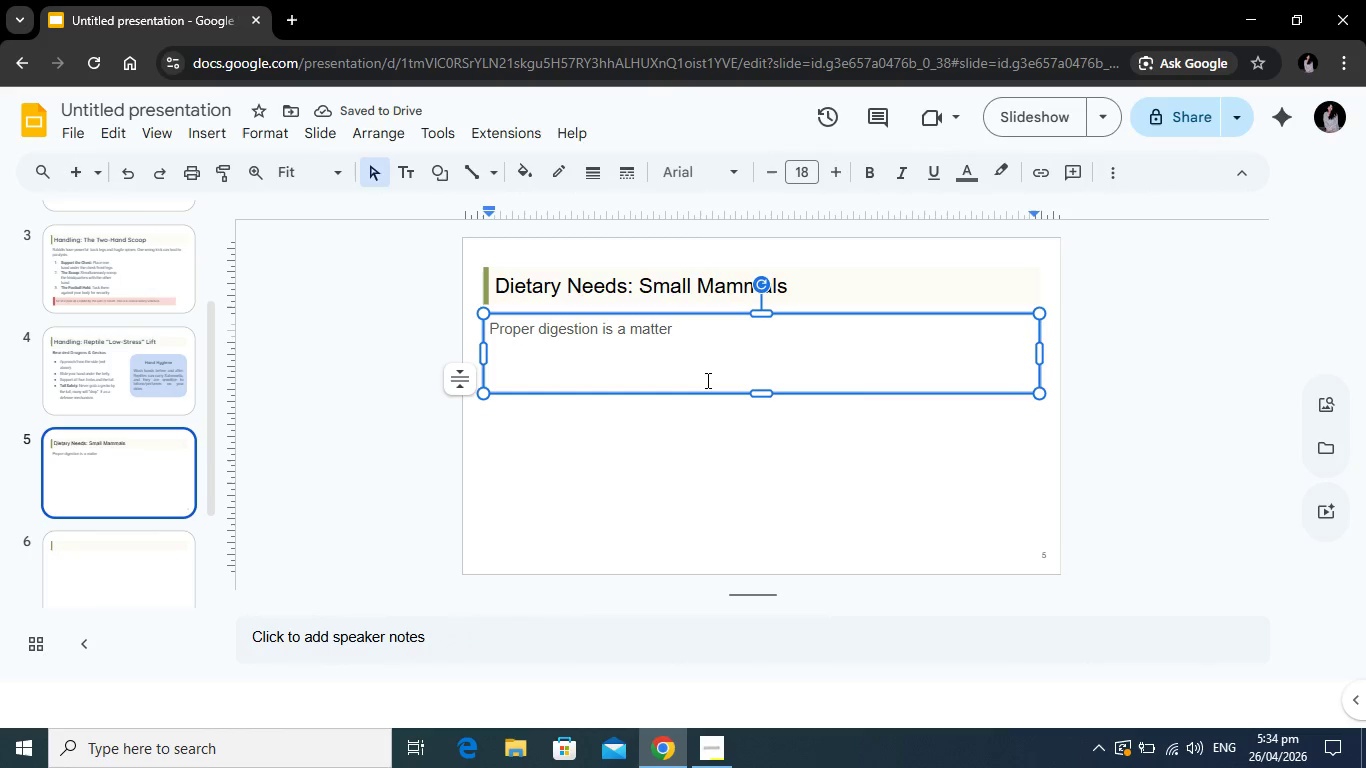 
left_click([706, 380])
 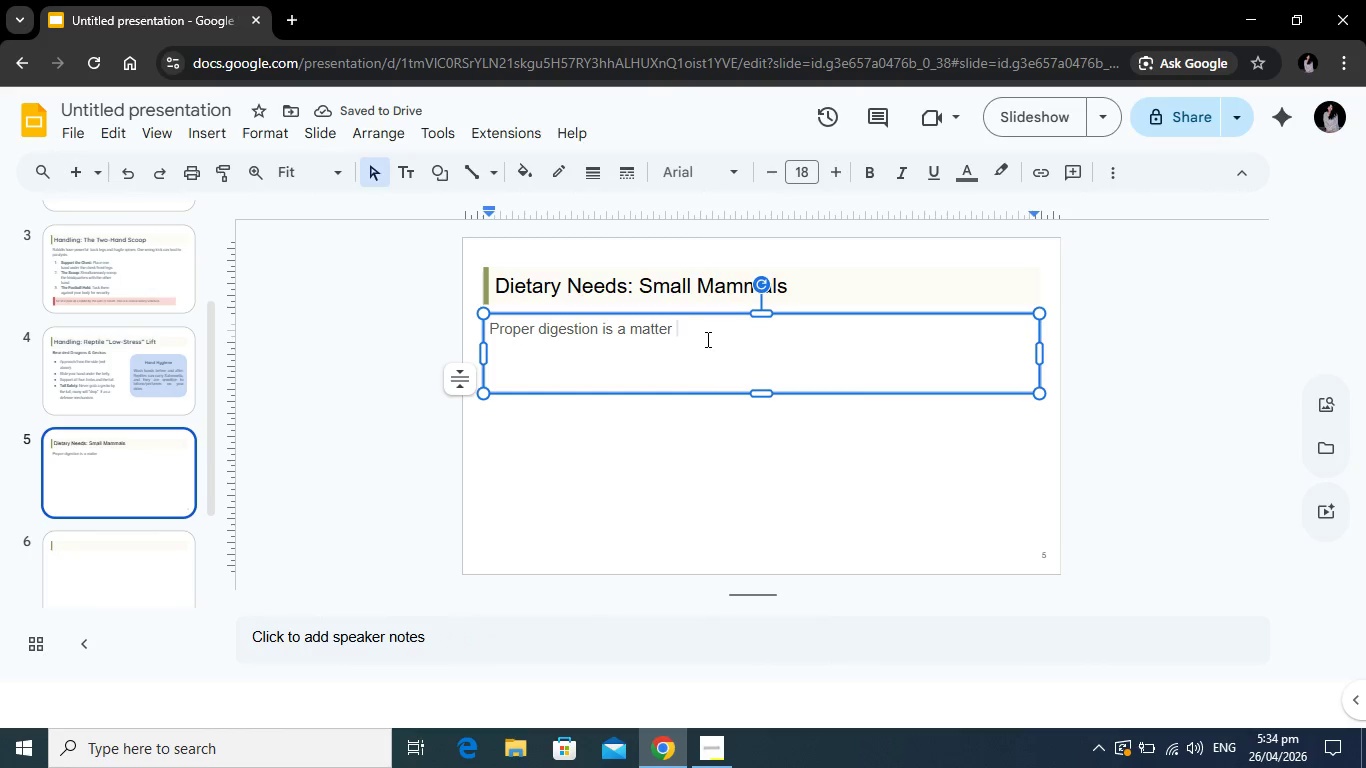 
type(of life and death for herbivores.)
 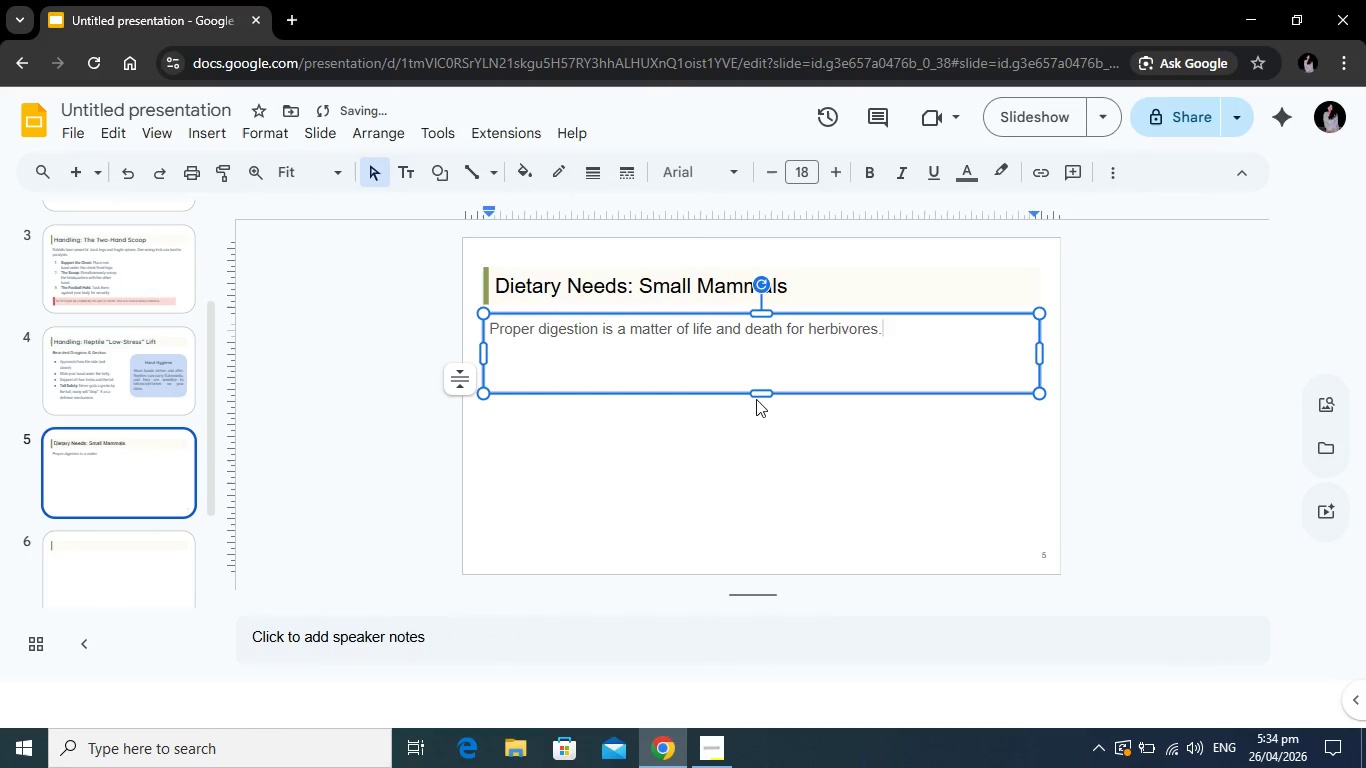 
left_click_drag(start_coordinate=[756, 392], to_coordinate=[763, 357])
 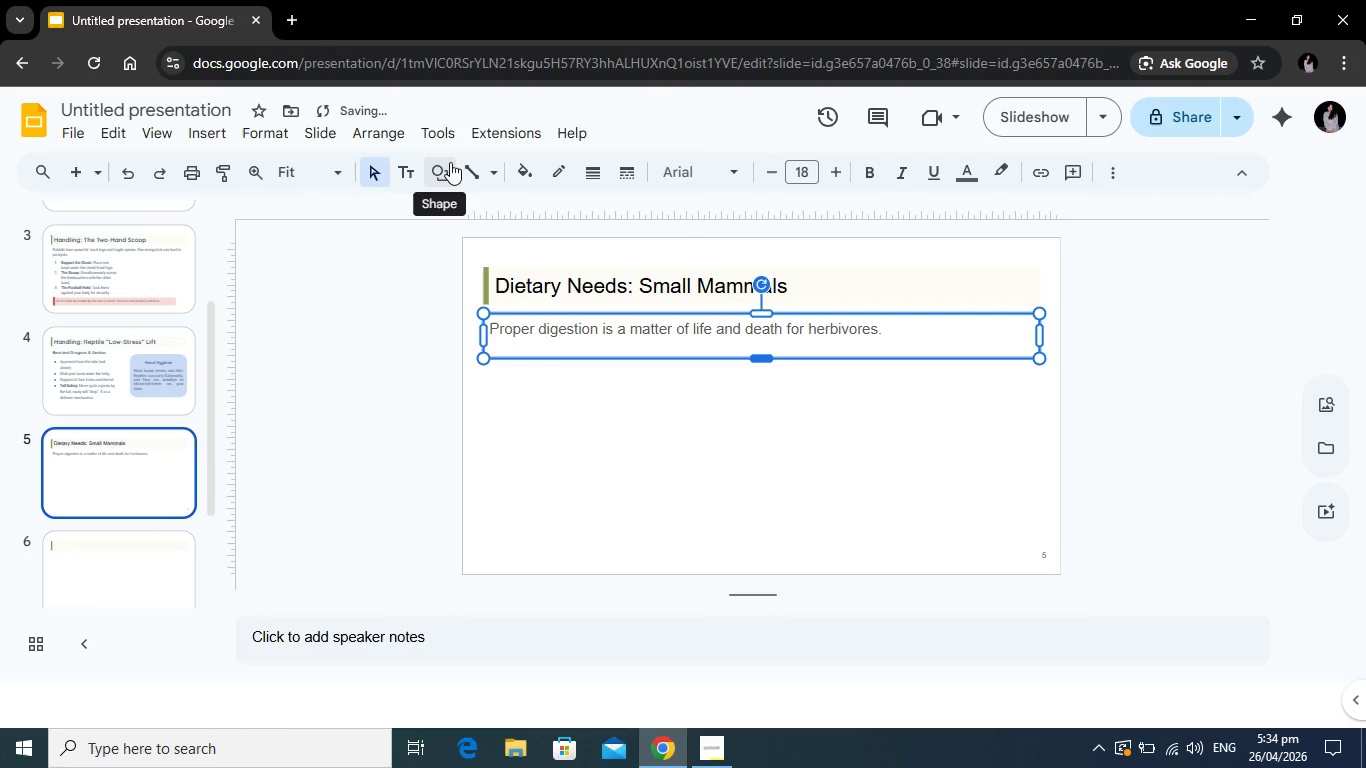 
left_click([450, 162])
 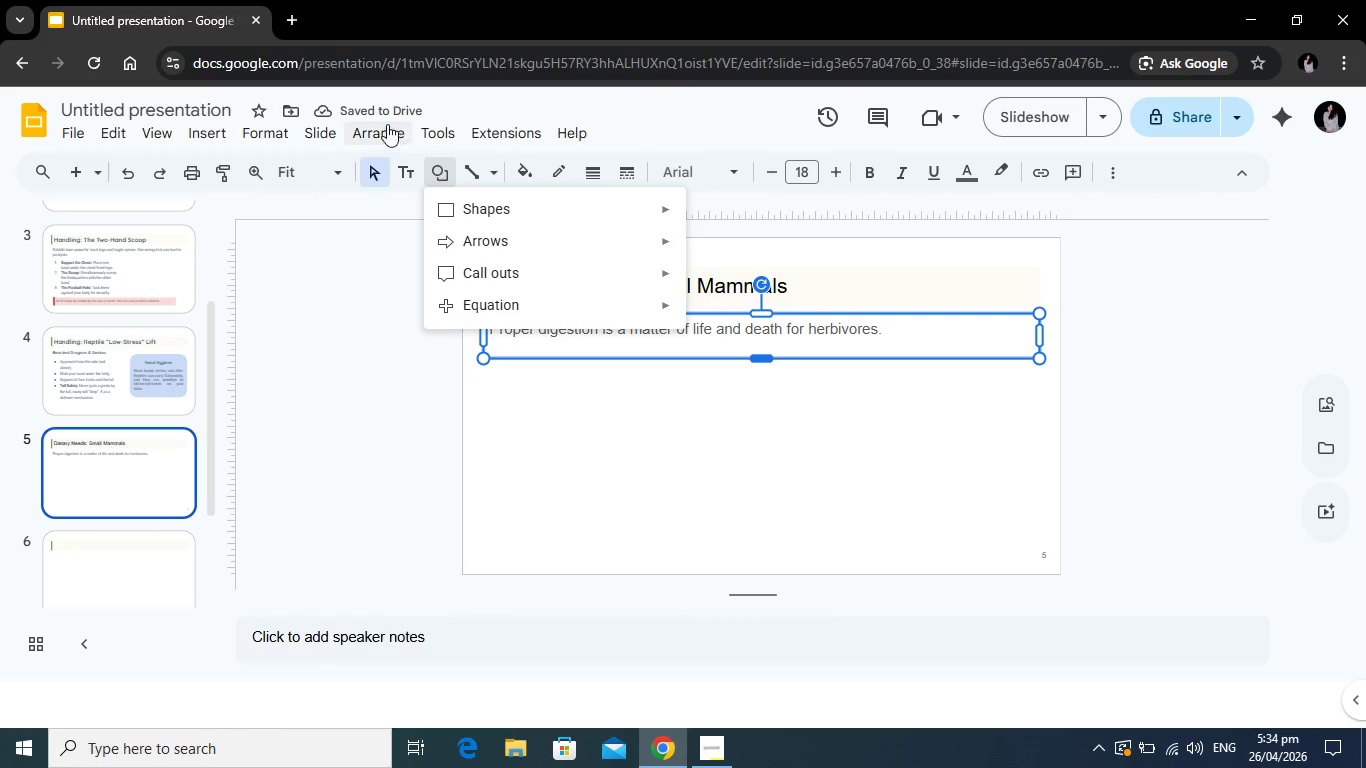 
mouse_move([353, 88])
 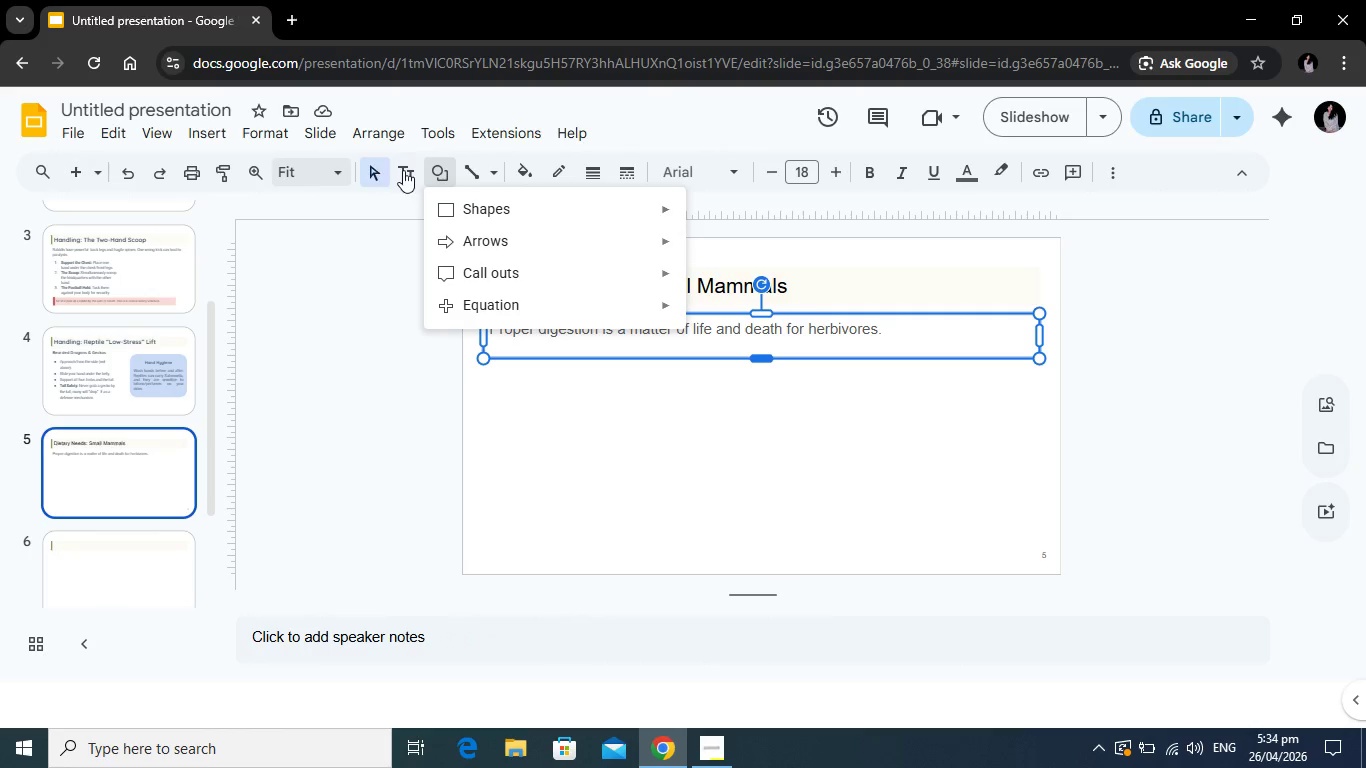 
left_click([405, 170])
 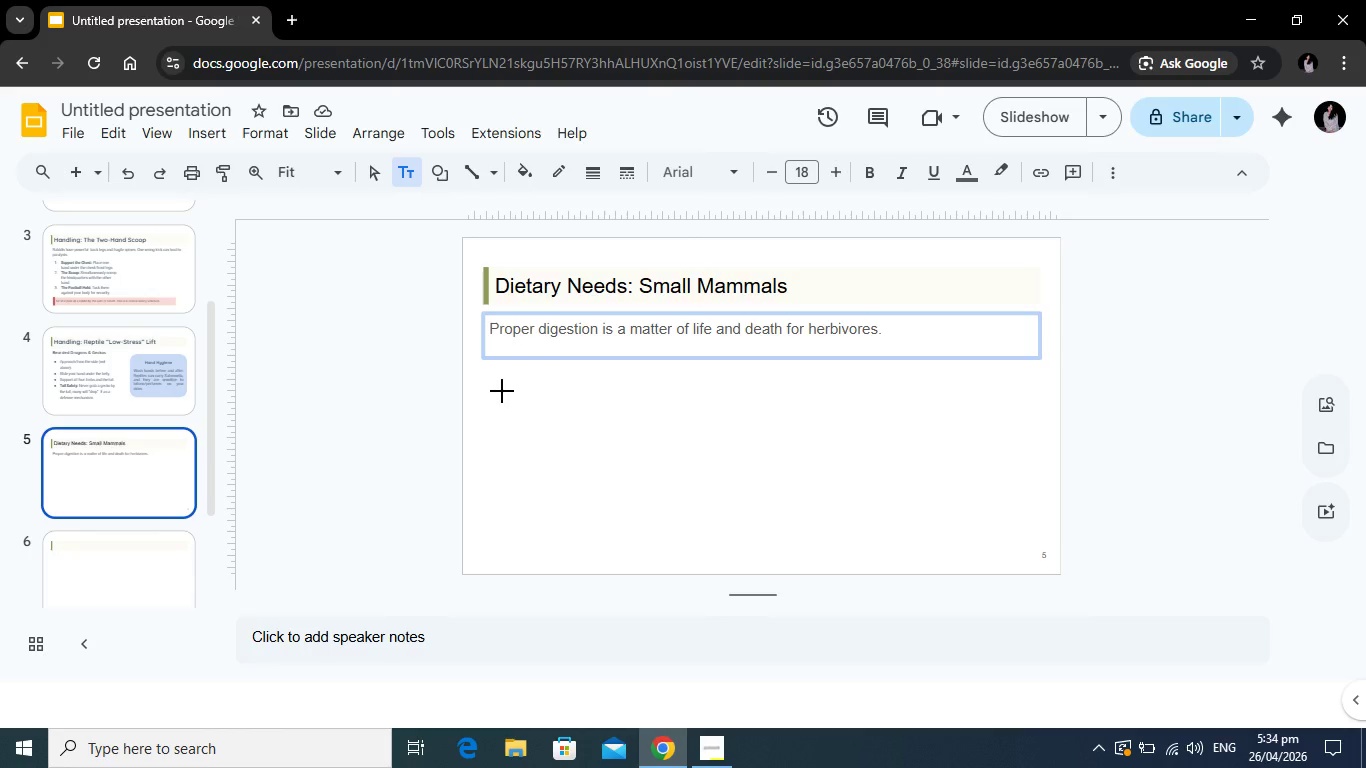 
left_click_drag(start_coordinate=[494, 382], to_coordinate=[745, 490])
 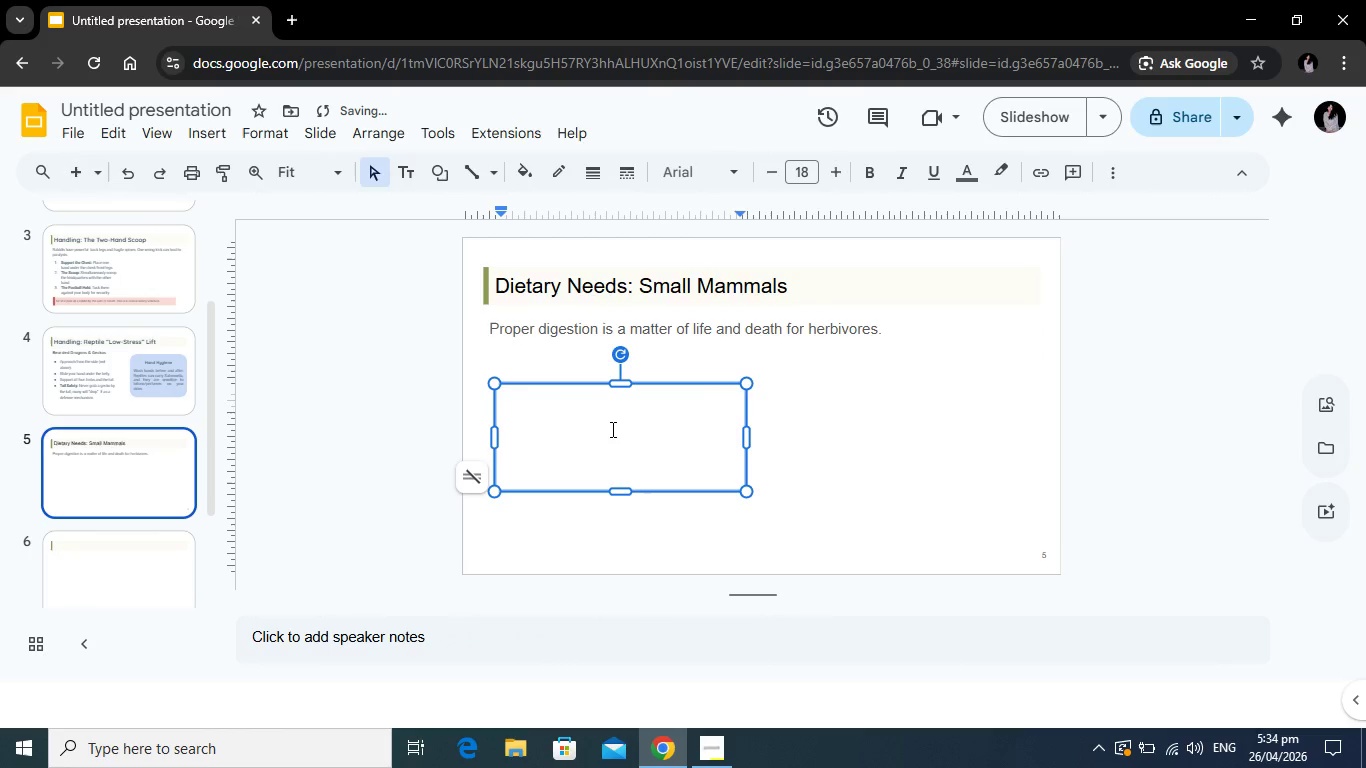 
key(Control+C)
 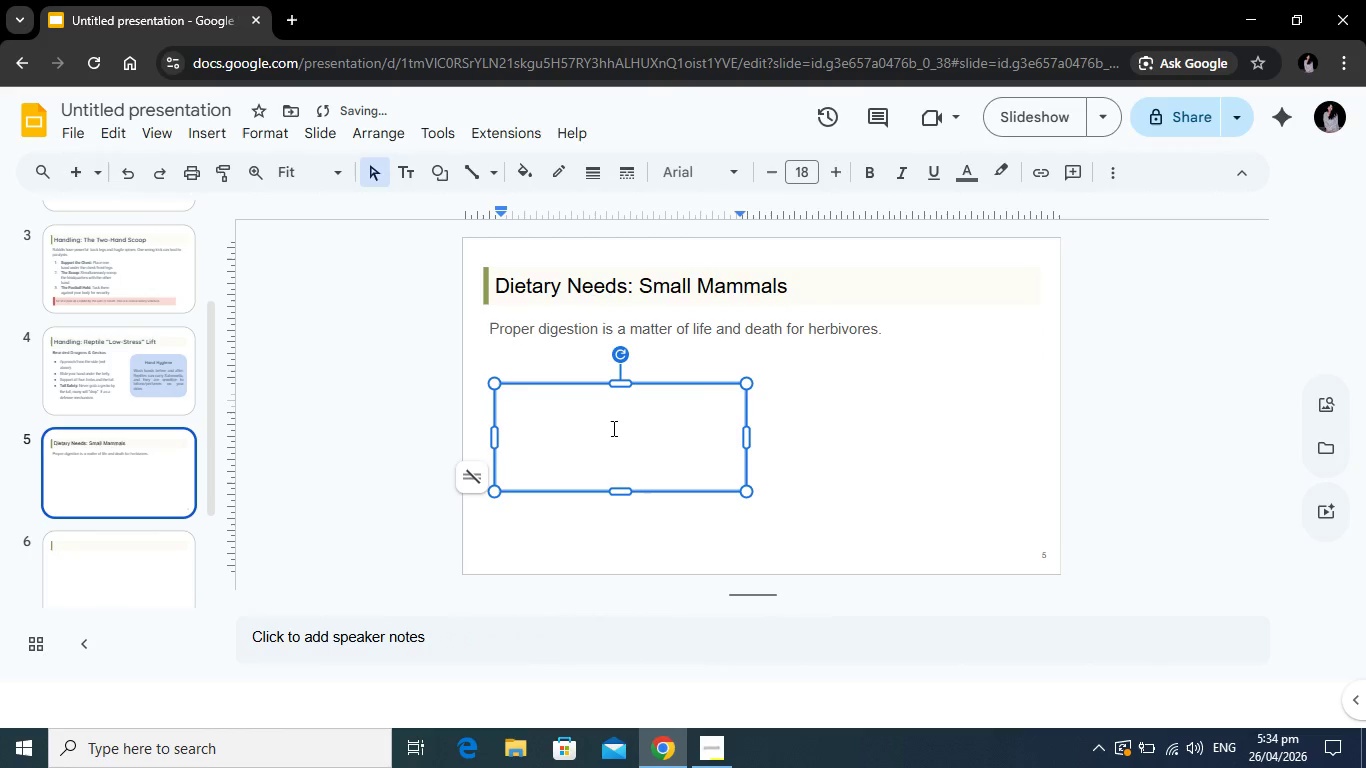 
key(Control+V)
 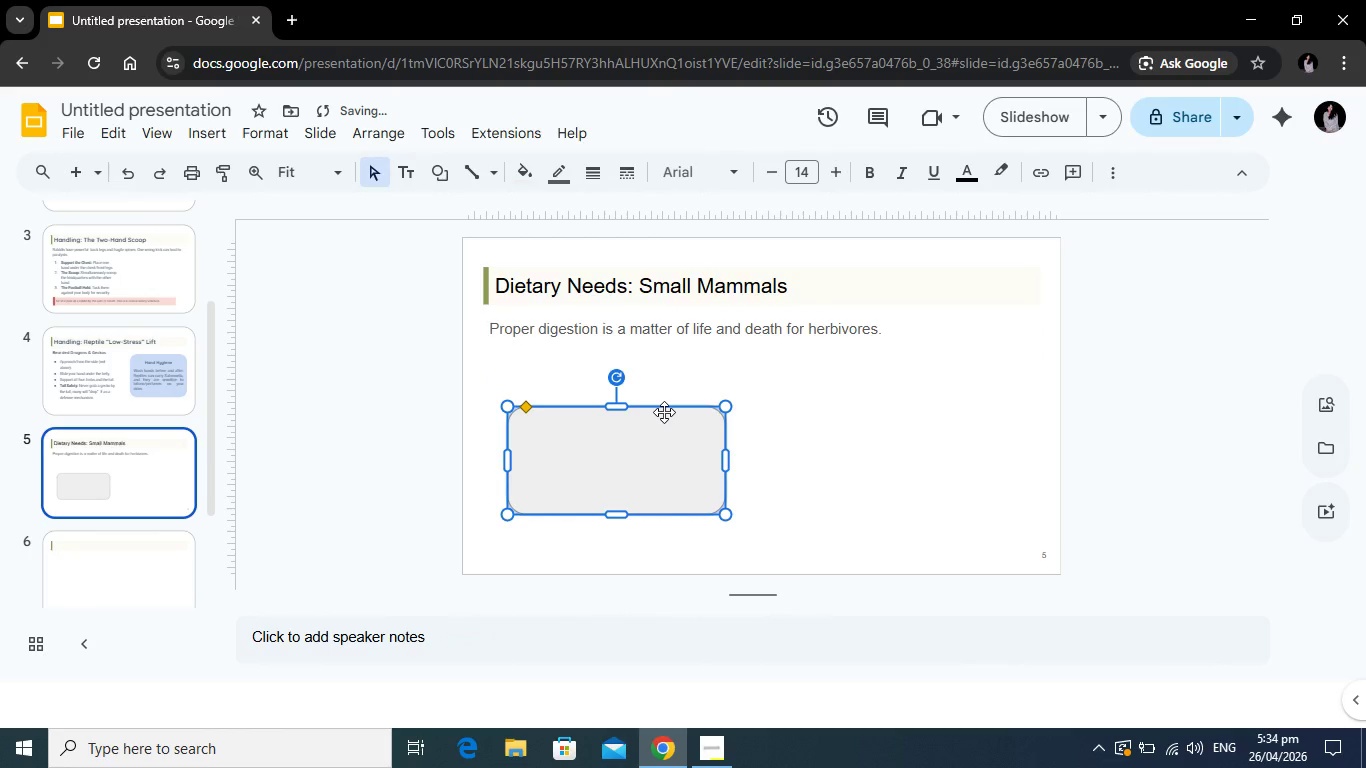 
left_click_drag(start_coordinate=[665, 410], to_coordinate=[795, 384])
 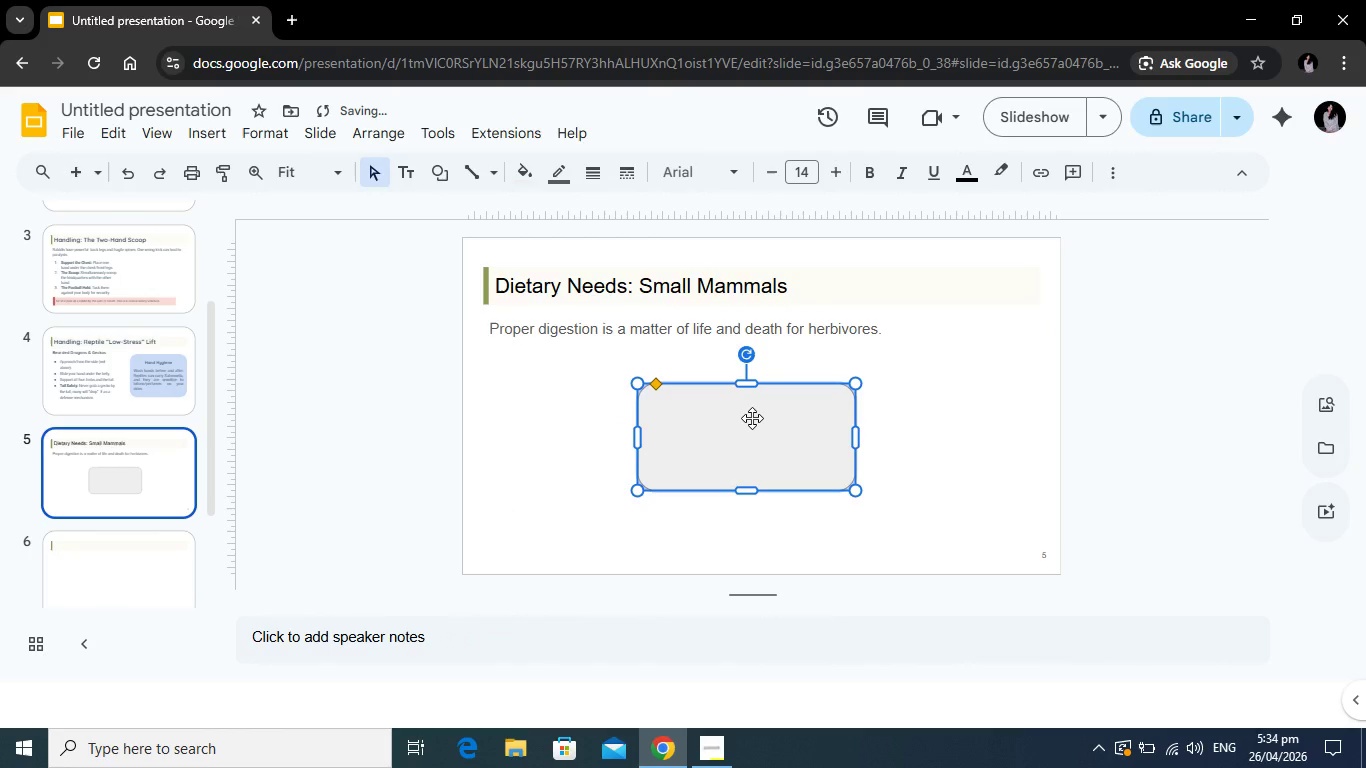 
key(Backspace)
 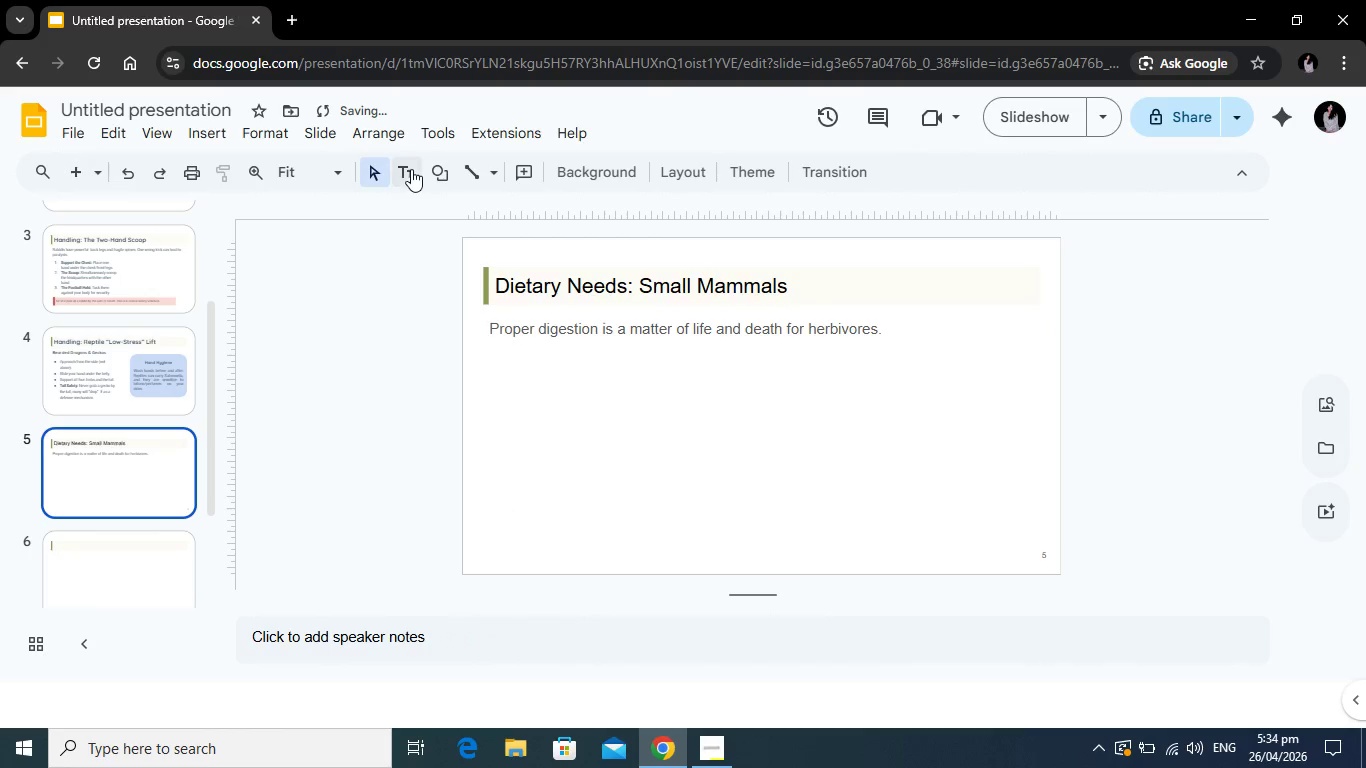 
left_click([411, 169])
 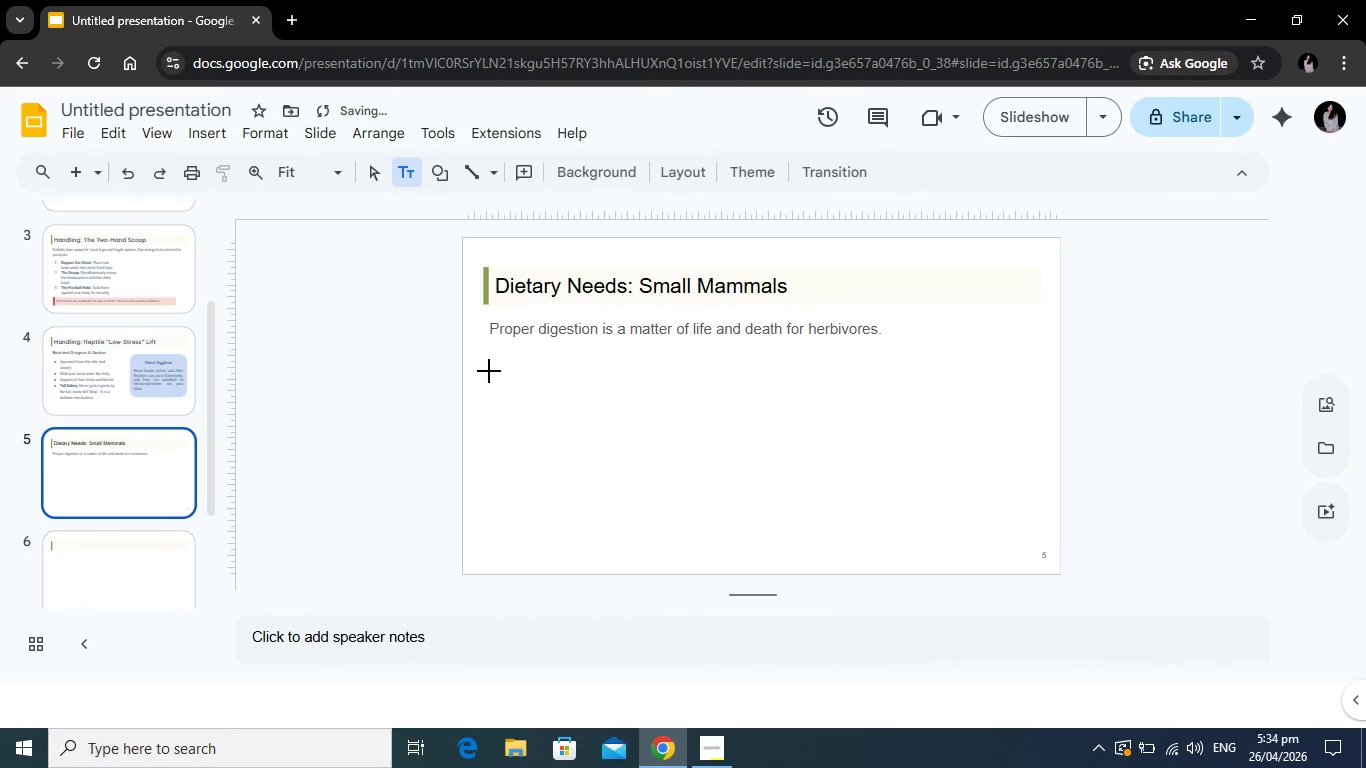 
left_click_drag(start_coordinate=[489, 371], to_coordinate=[731, 485])
 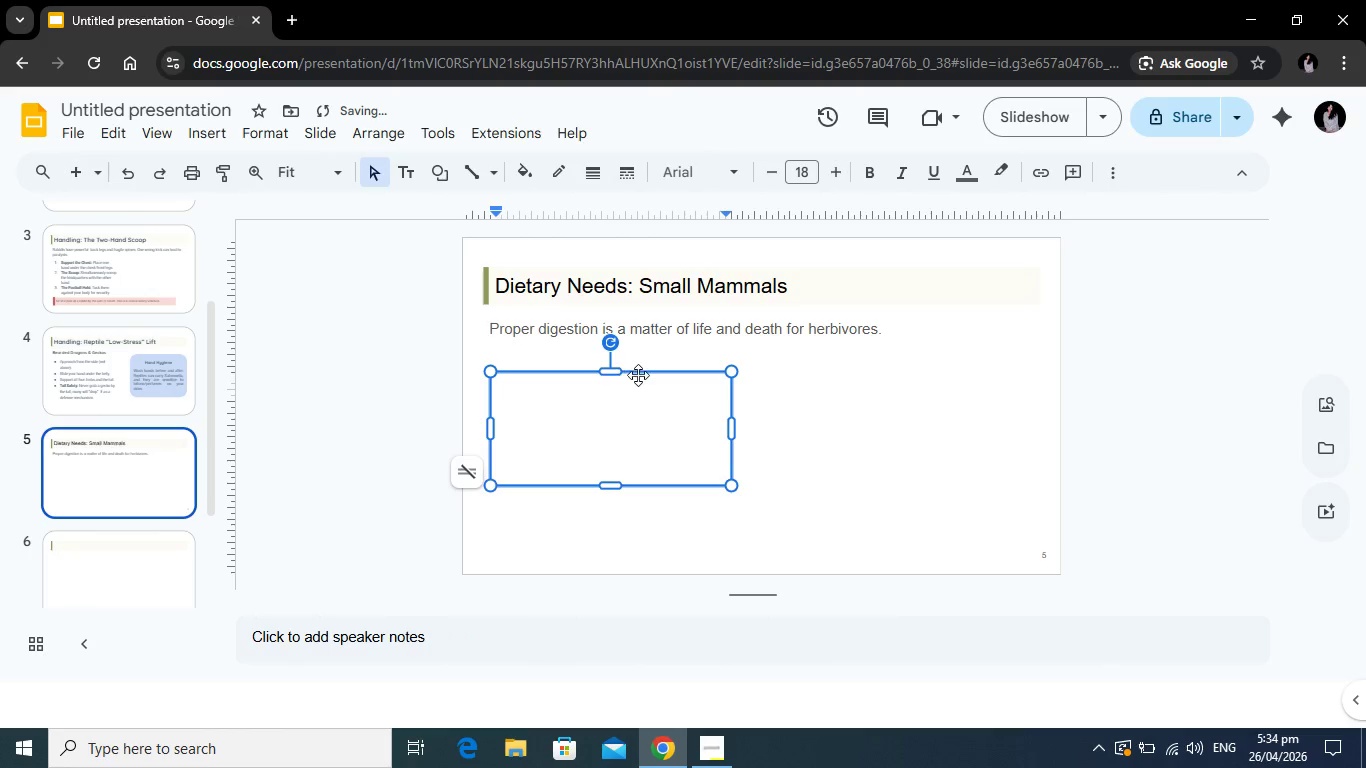 
left_click([638, 375])
 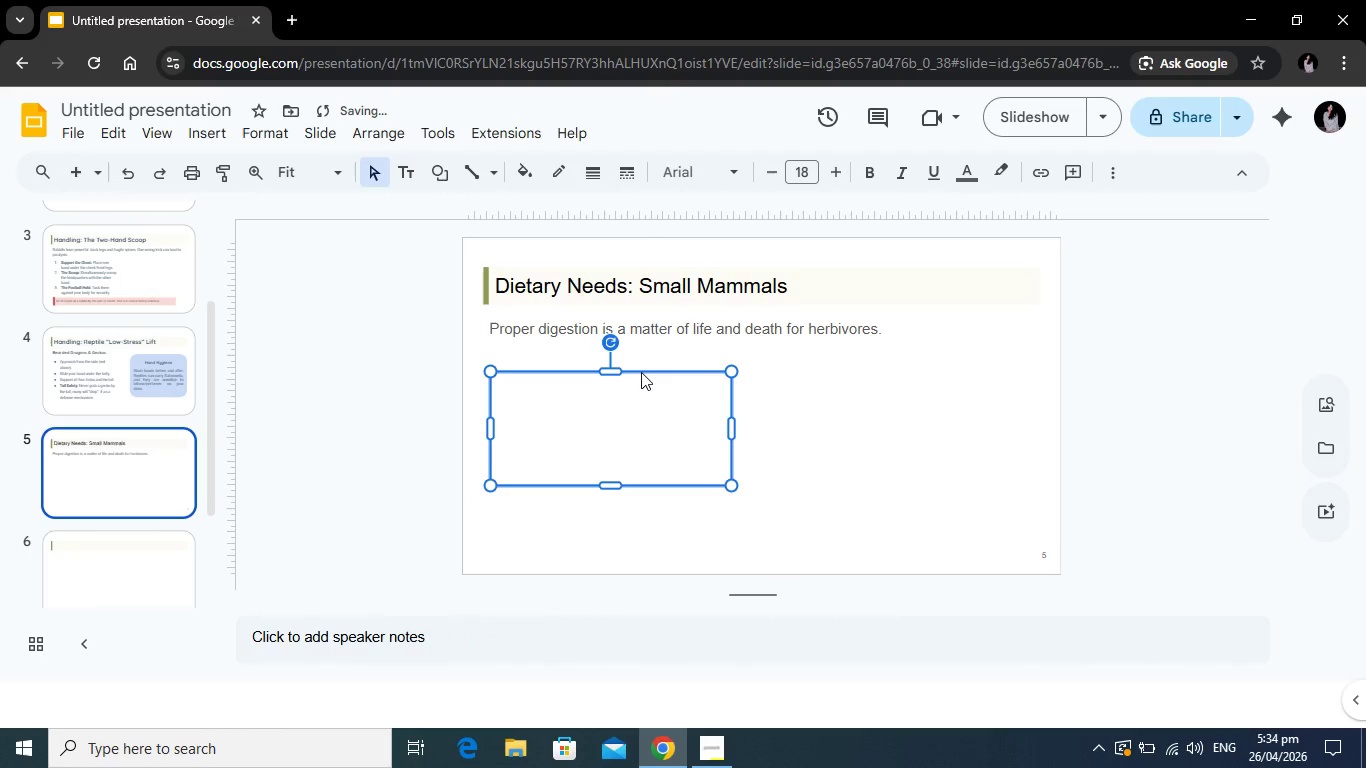 
key(Control+C)
 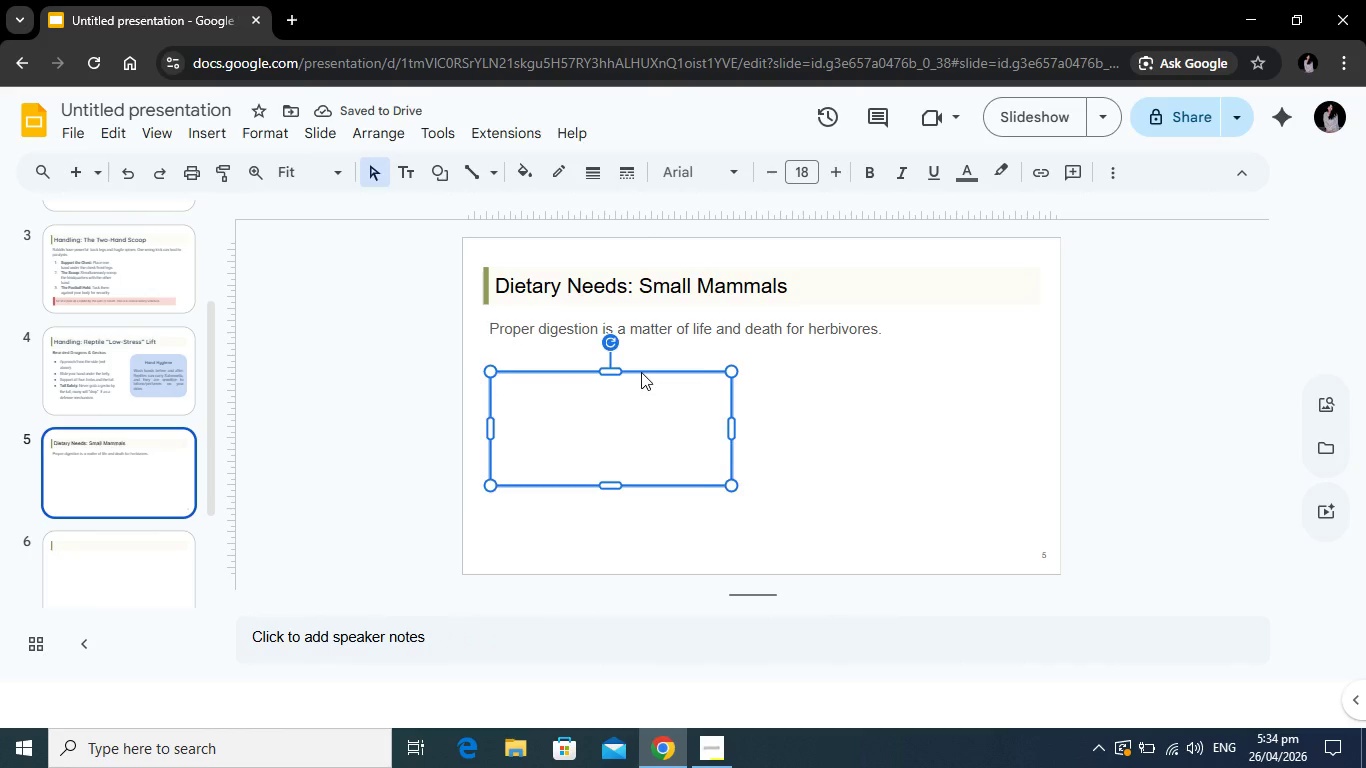 
key(Control+V)
 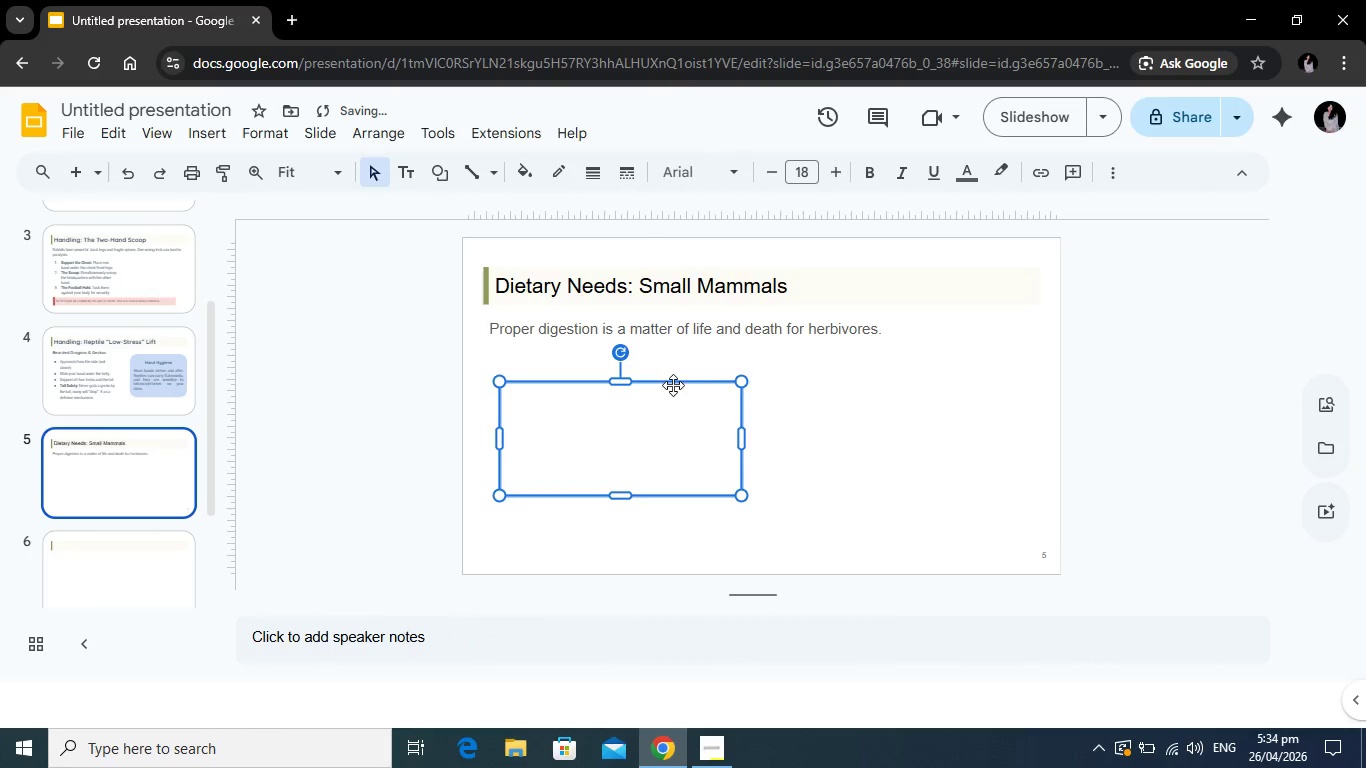 
left_click_drag(start_coordinate=[673, 385], to_coordinate=[949, 381])
 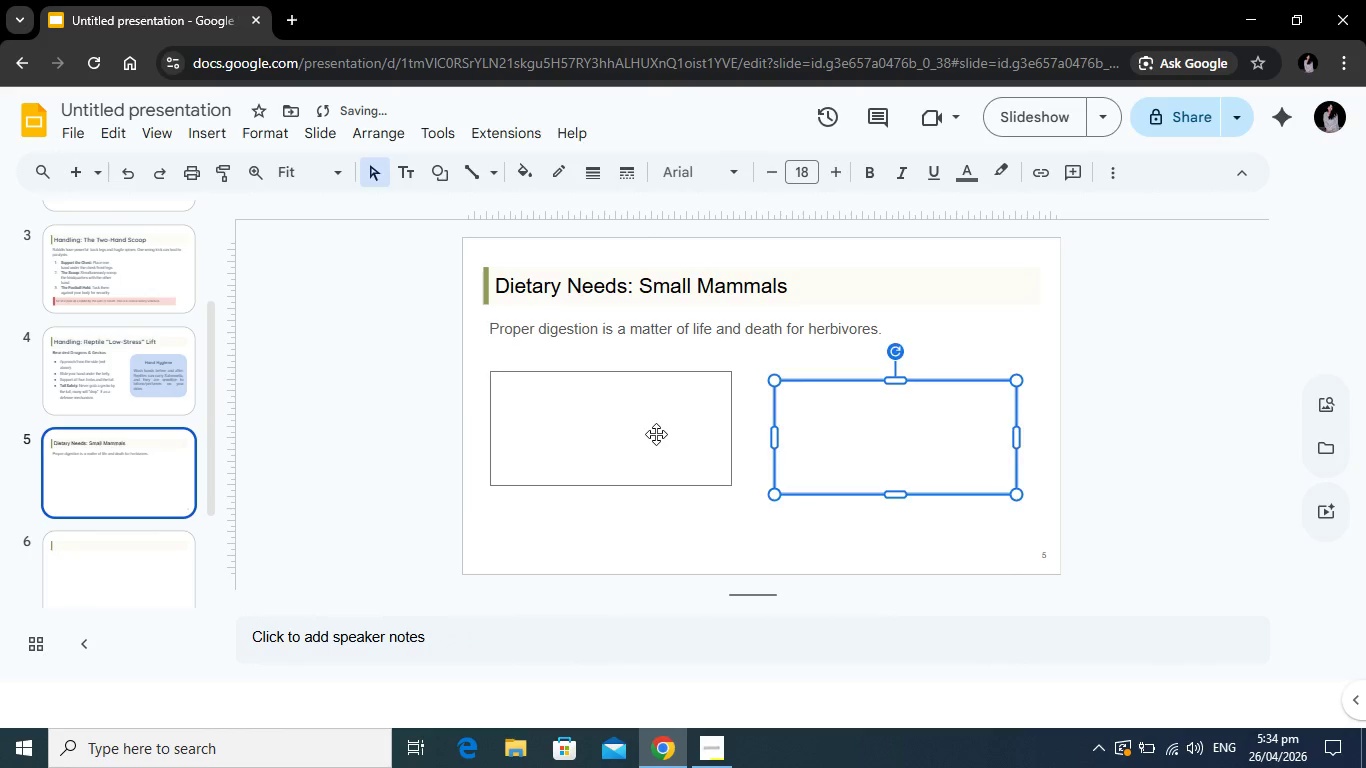 
left_click([656, 434])
 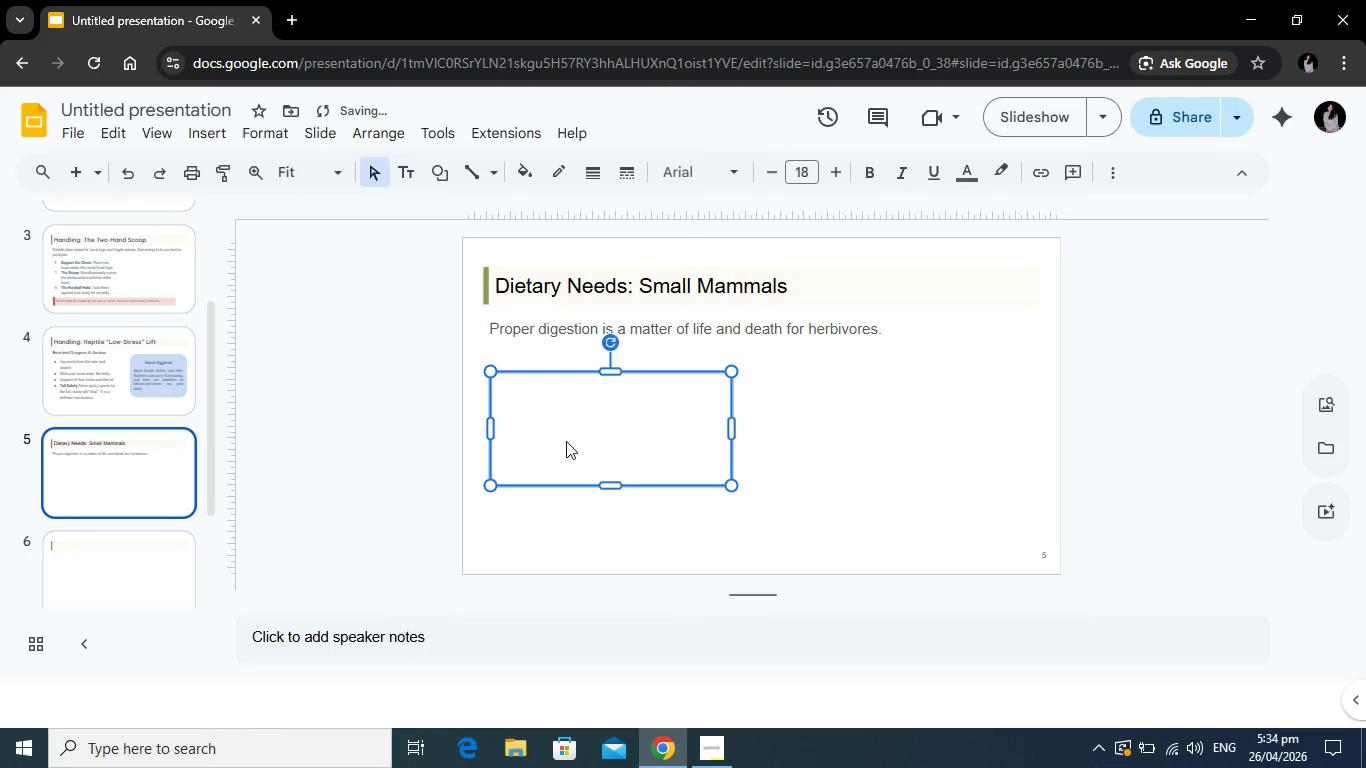 
type(Ge)
key(Backspace)
type(uinea Pigs)
 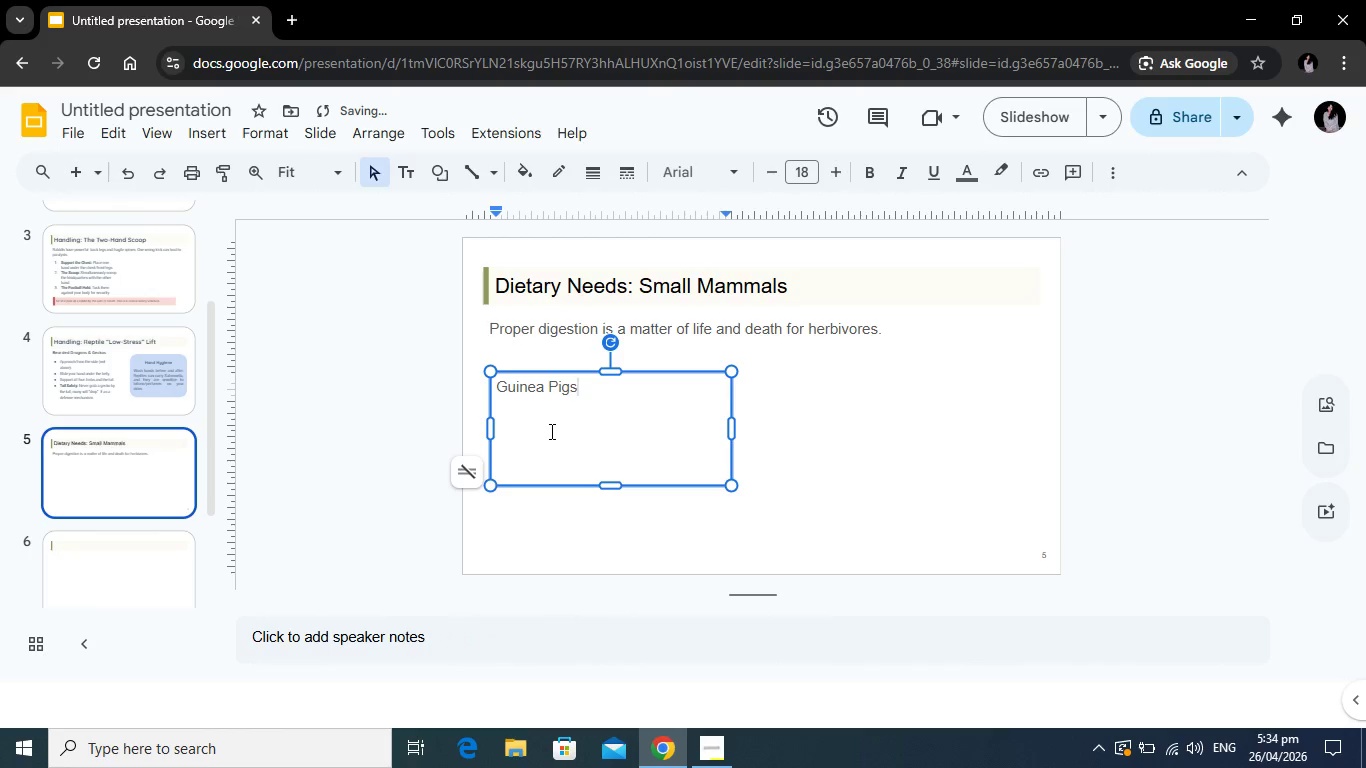 
key(Enter)
 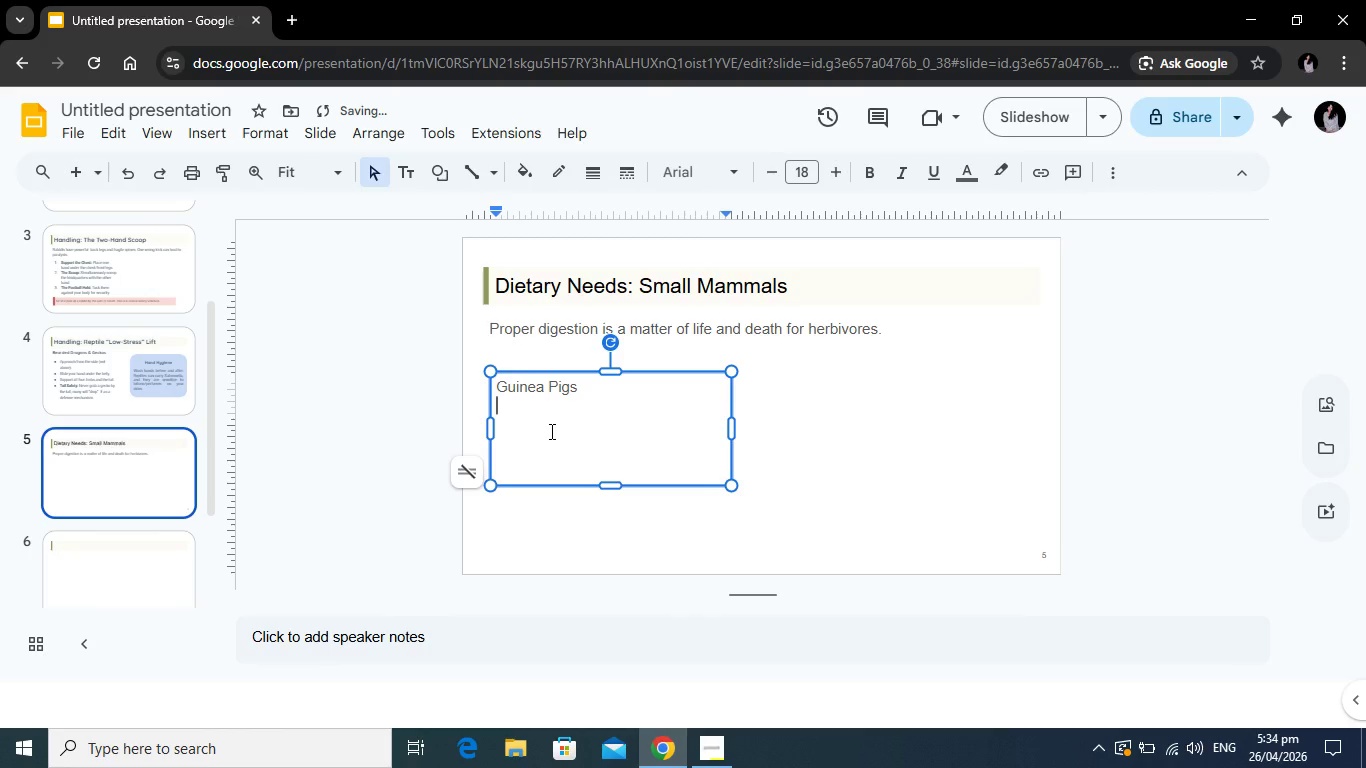 
key(Enter)
 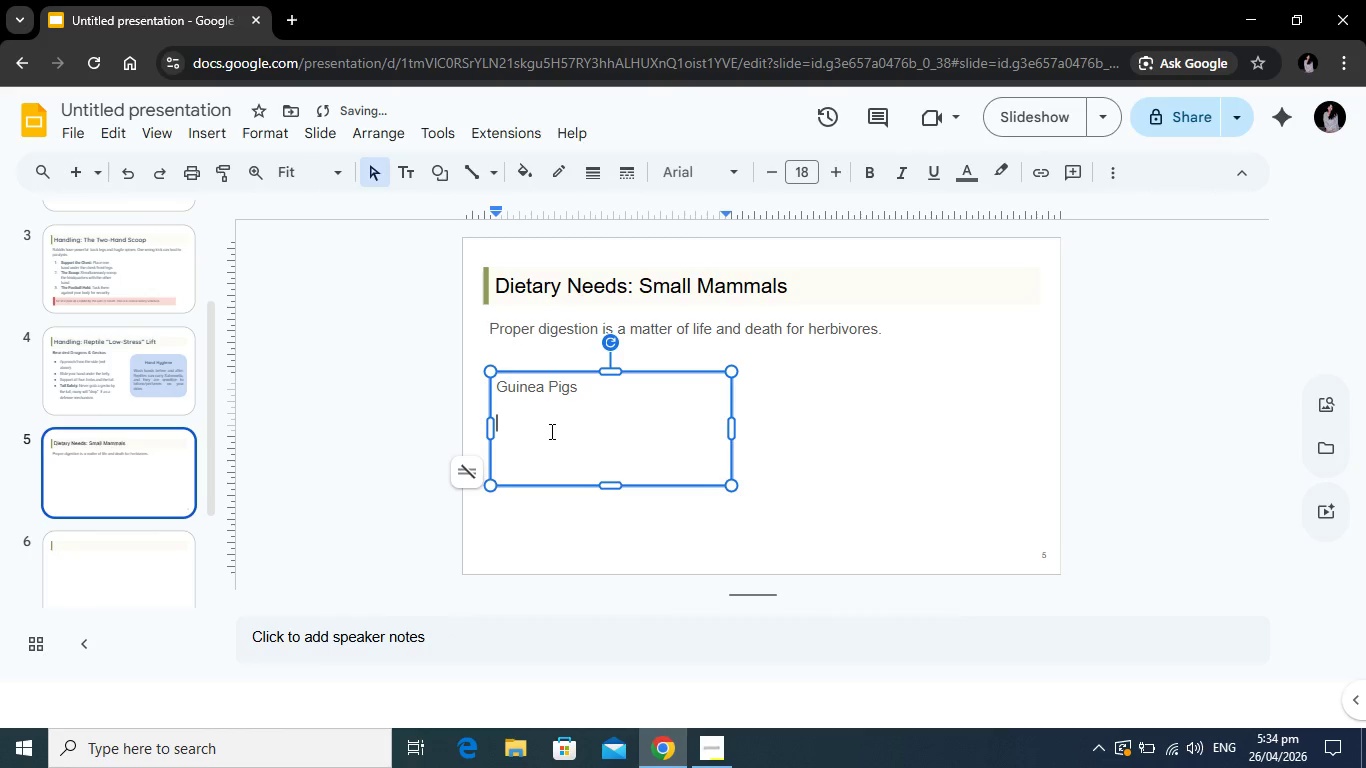 
type(Must have daily Vitamin C  (they cannot produce it). )
key(Backspace)
type(High)
key(Backspace)
key(Backspace)
key(Backspace)
key(Backspace)
 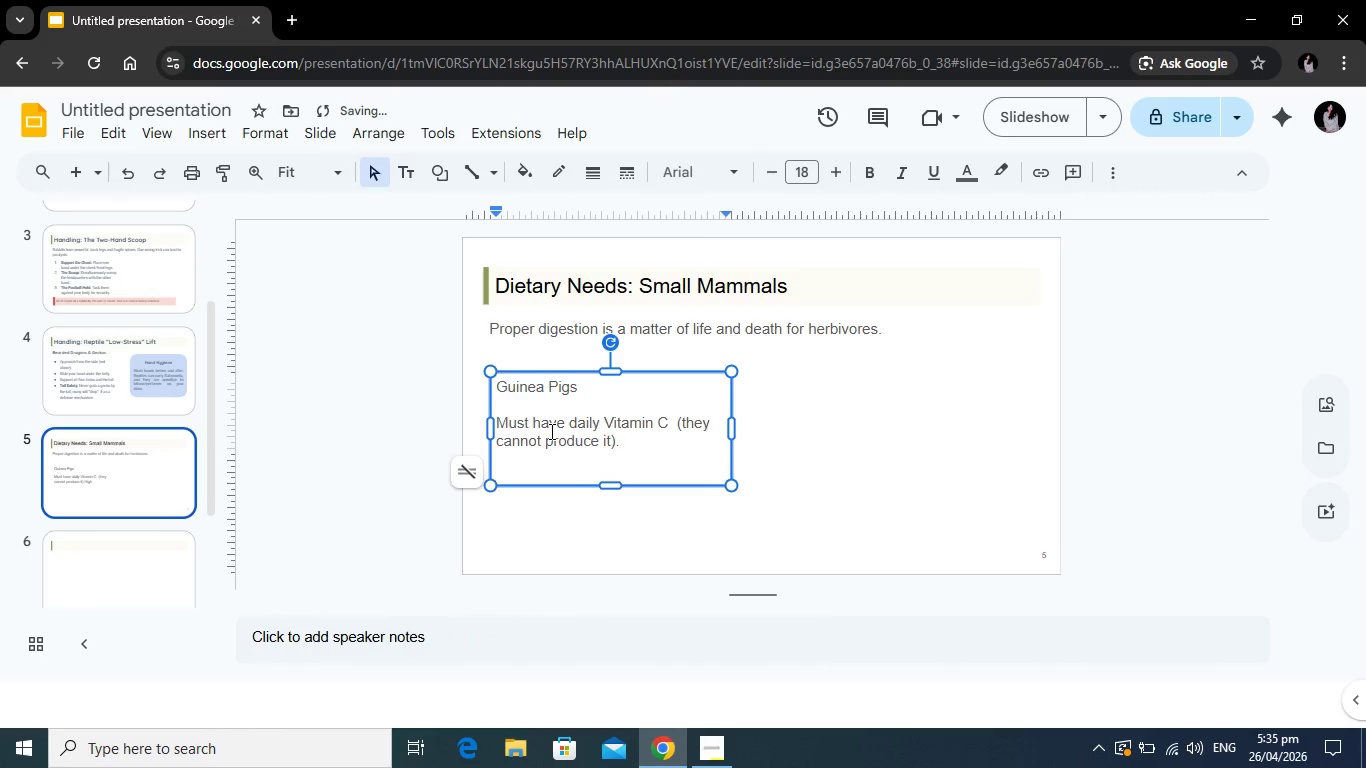 
left_click_drag(start_coordinate=[646, 367], to_coordinate=[638, 352])
 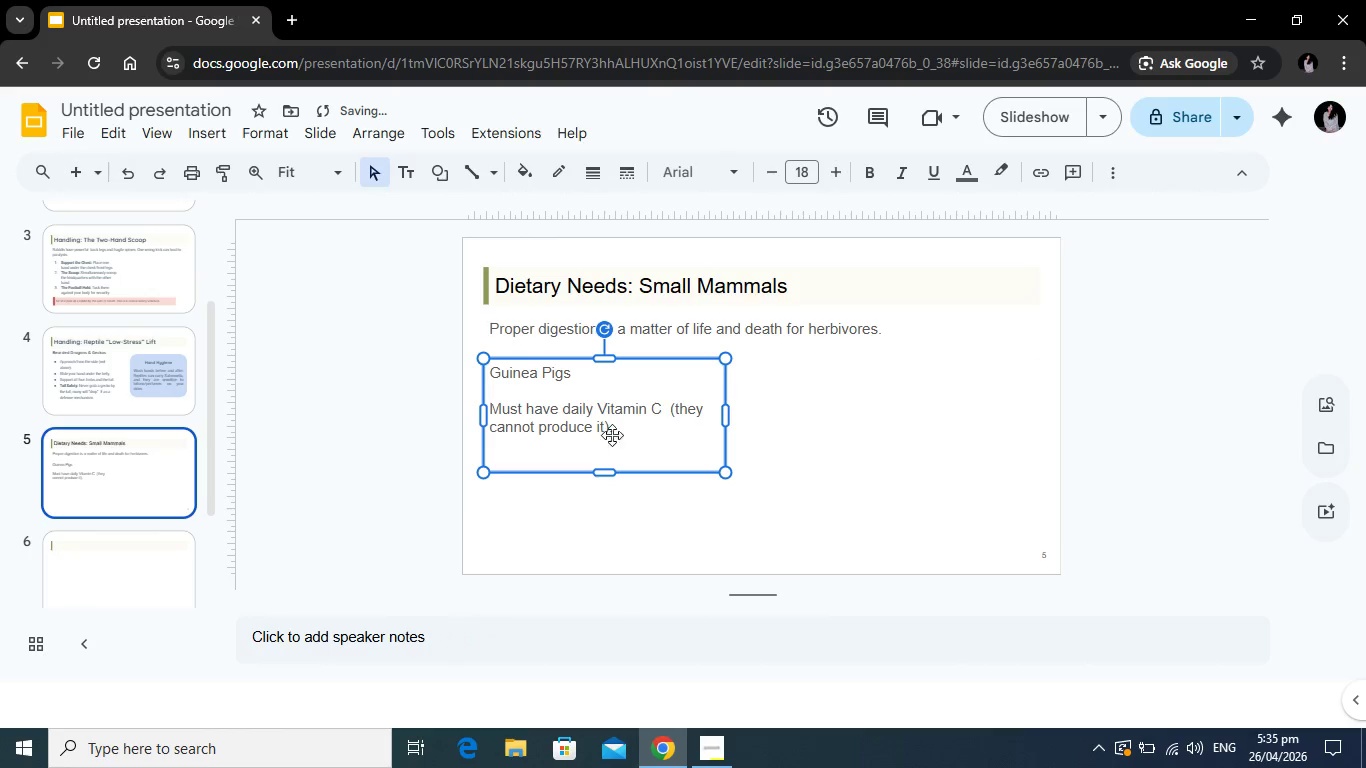 
left_click([615, 424])
 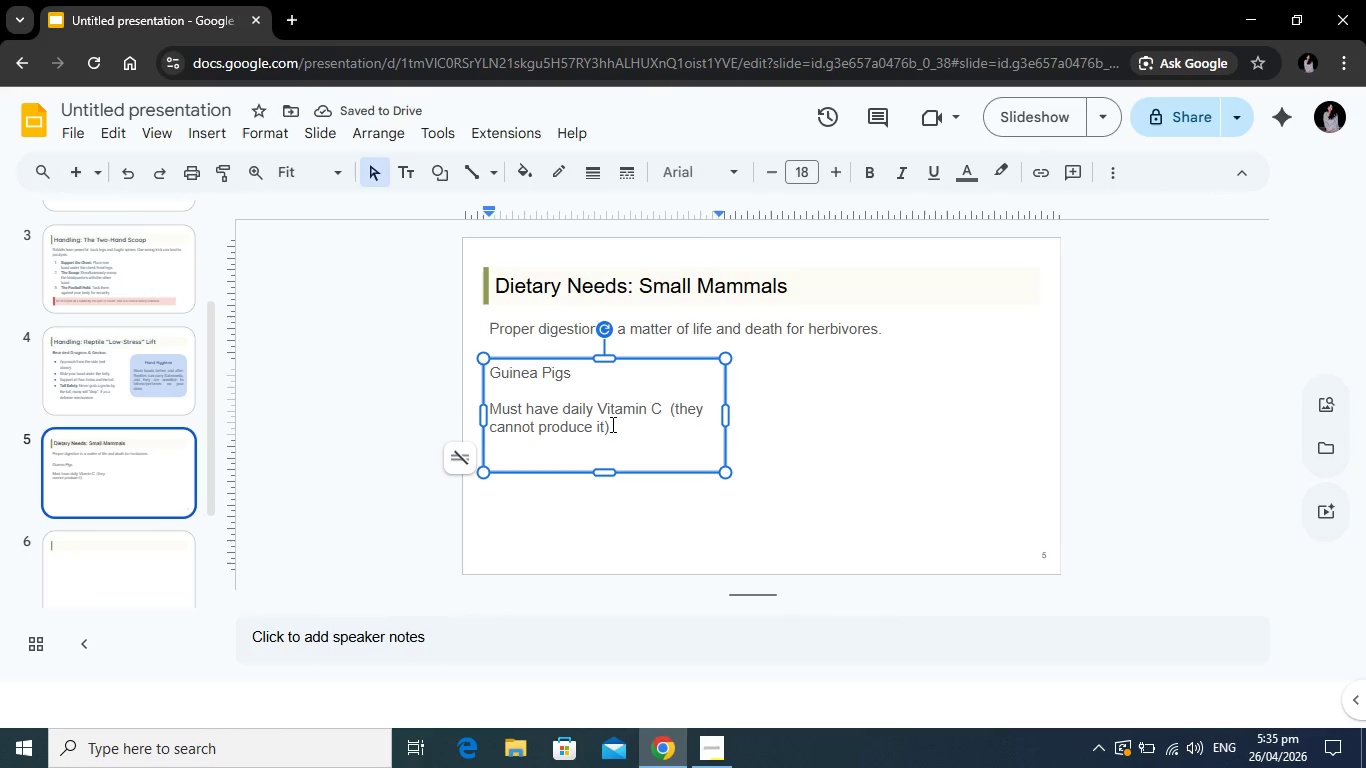 
key(Enter)
 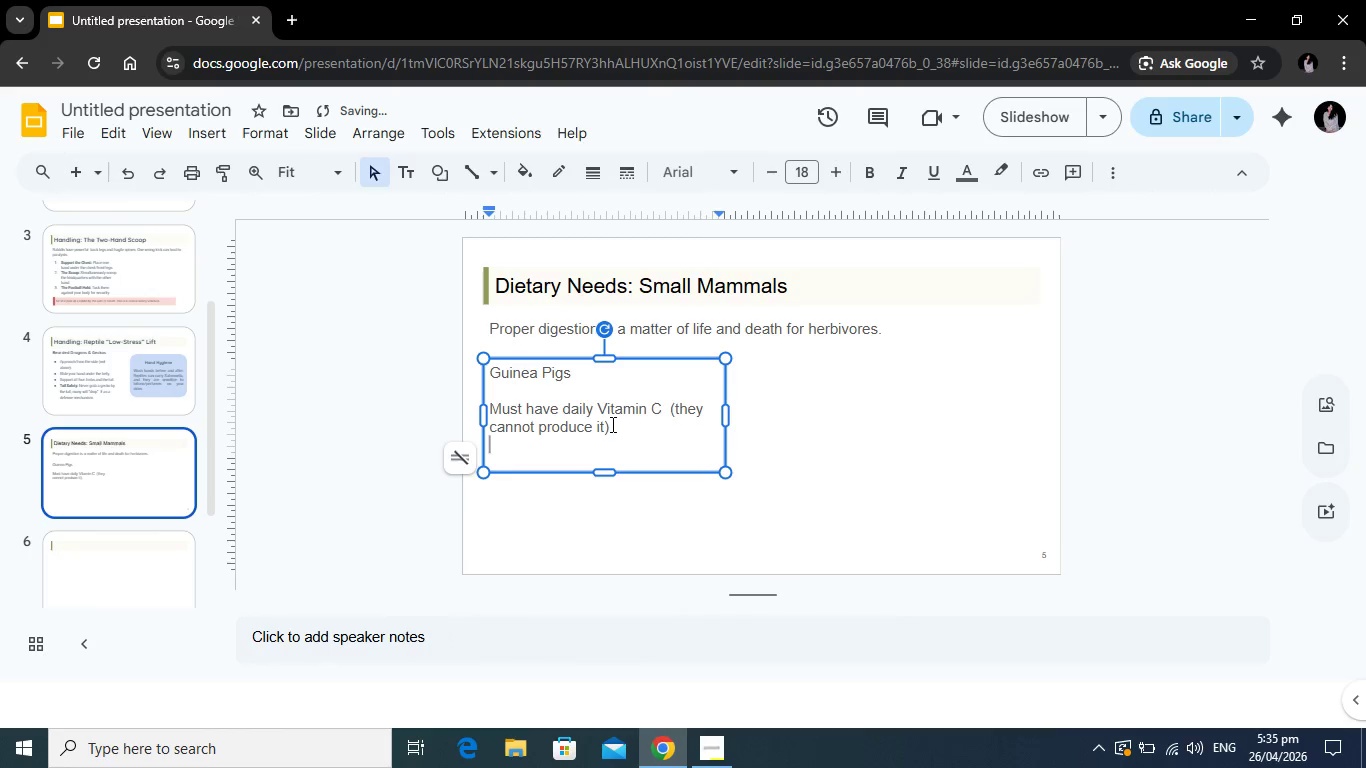 
type(High qualiy pelet)
key(Backspace)
key(Backspace)
type(lets + bell peppers)
 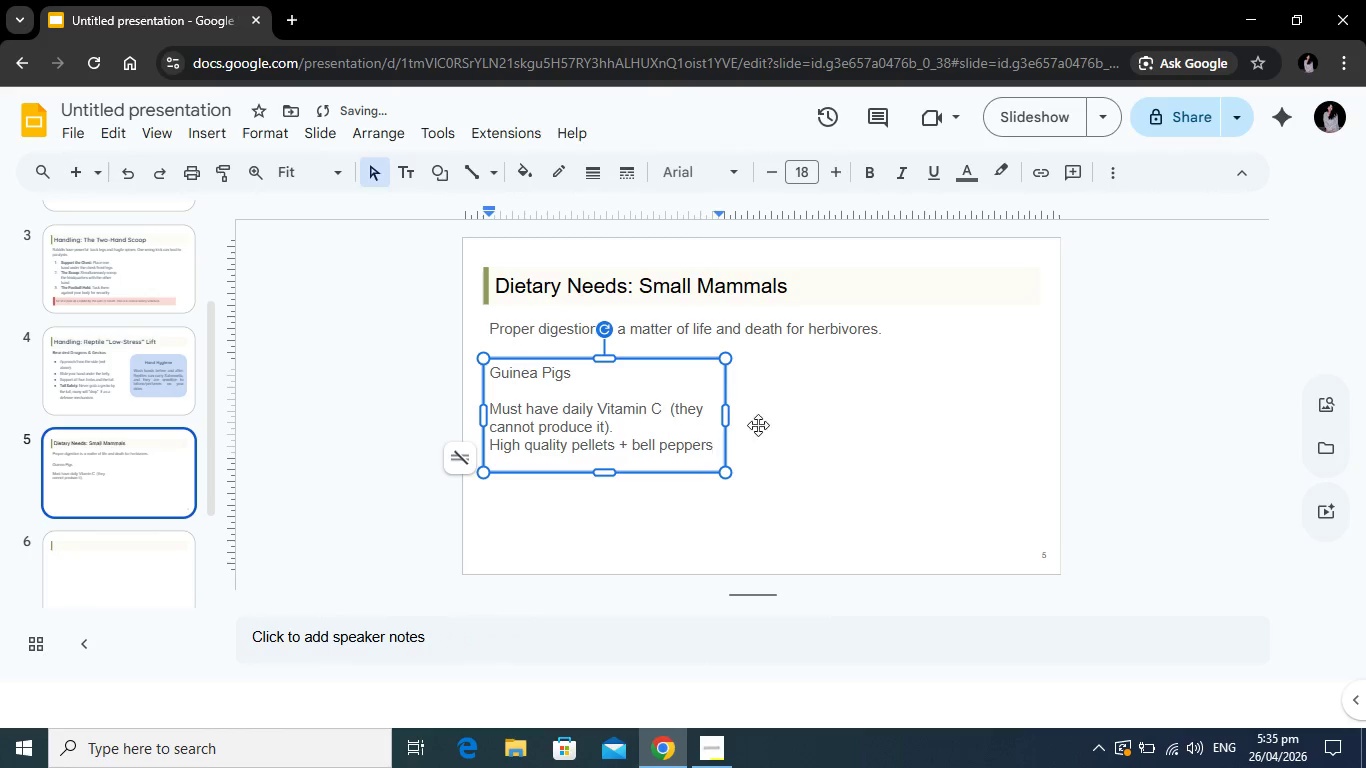 
key(Period)
 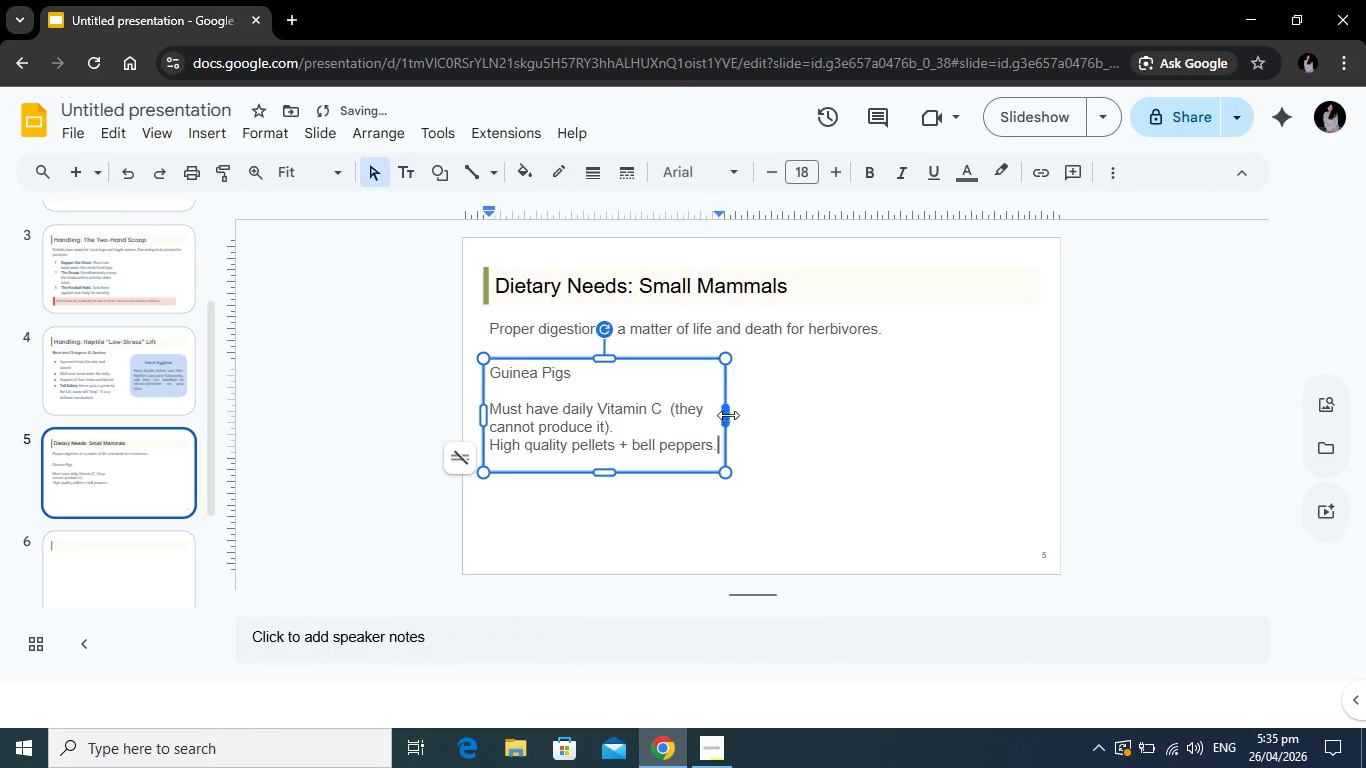 
left_click_drag(start_coordinate=[726, 415], to_coordinate=[797, 416])
 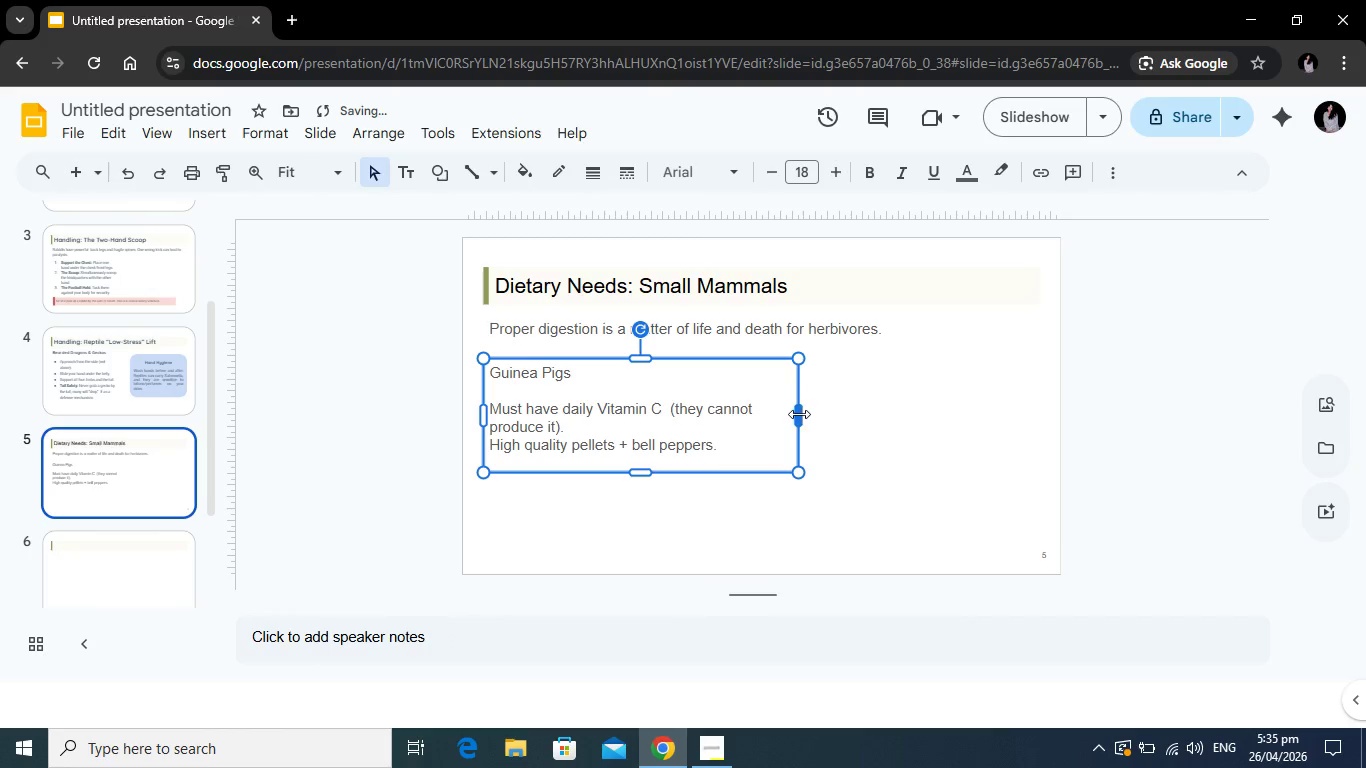 
left_click_drag(start_coordinate=[797, 416], to_coordinate=[756, 424])
 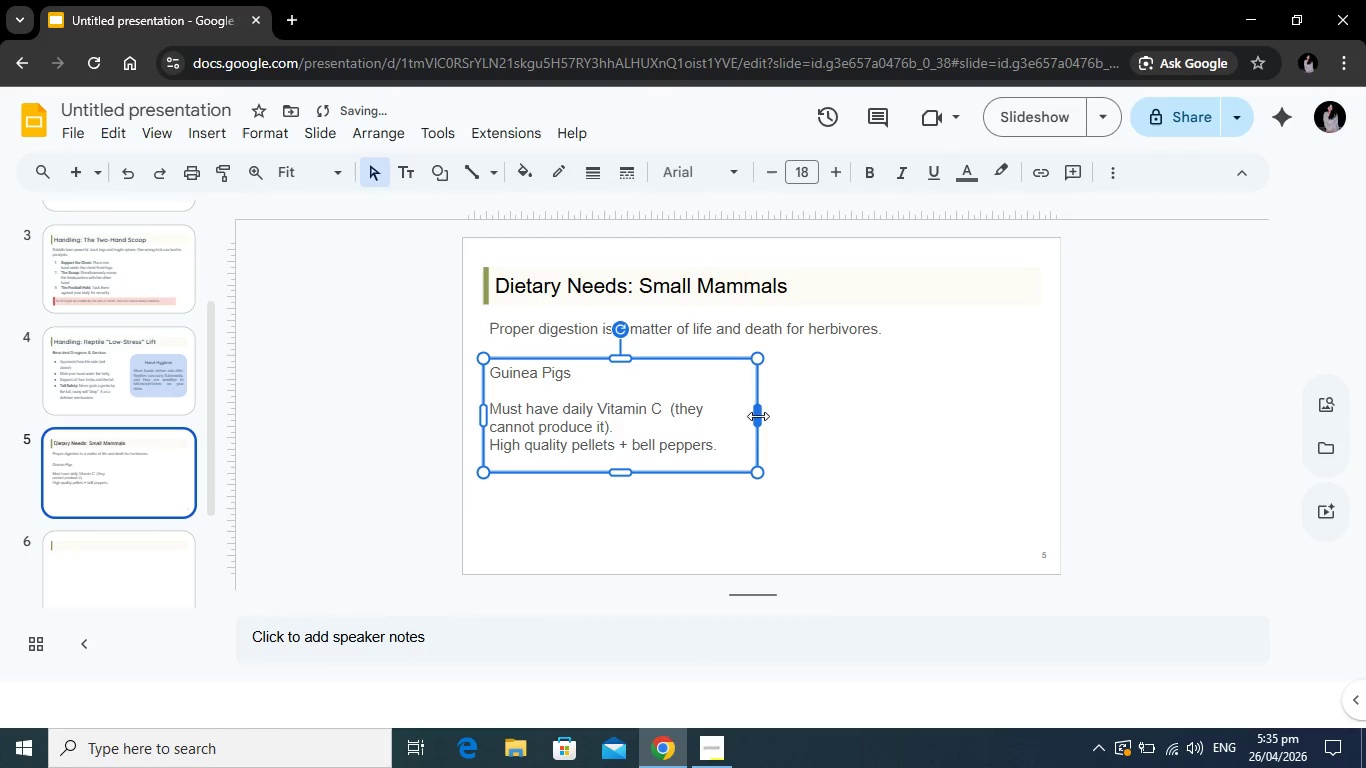 
left_click_drag(start_coordinate=[760, 416], to_coordinate=[732, 425])
 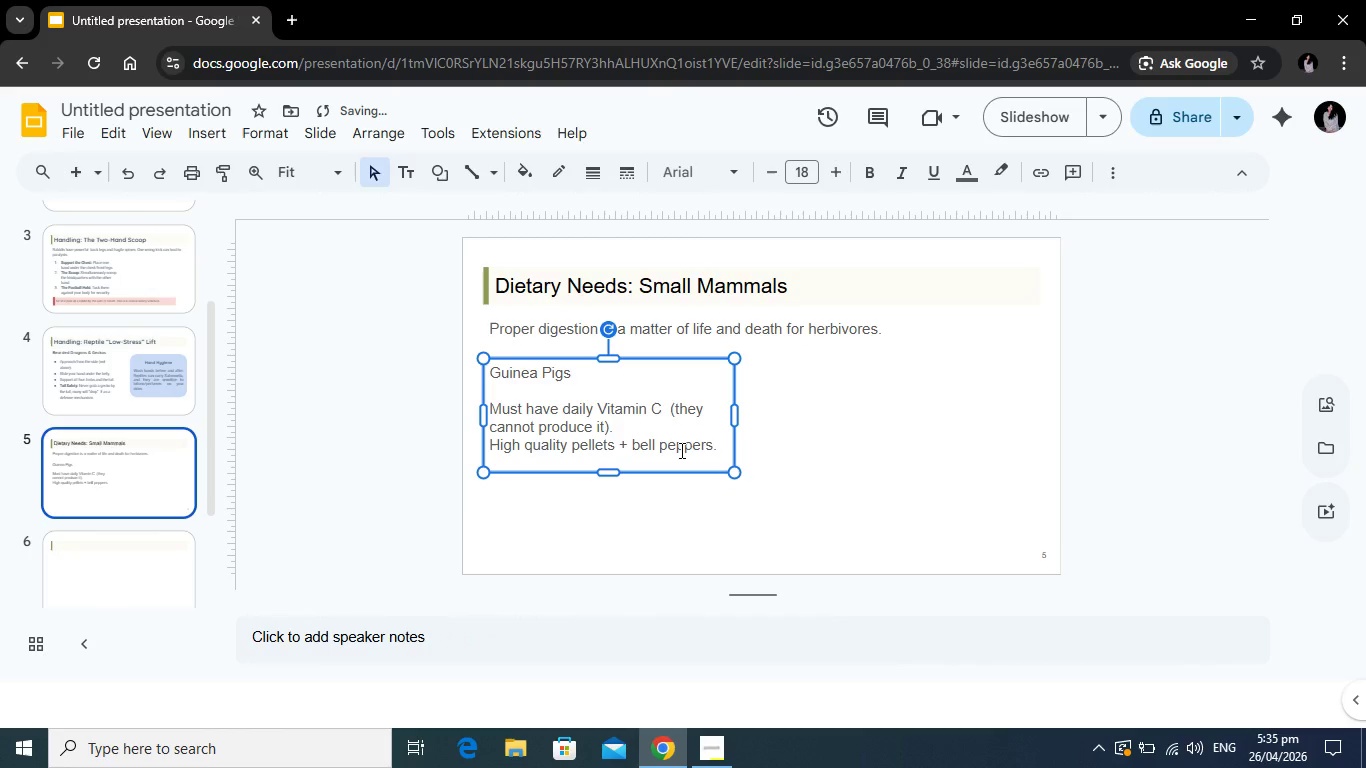 
left_click([680, 450])
 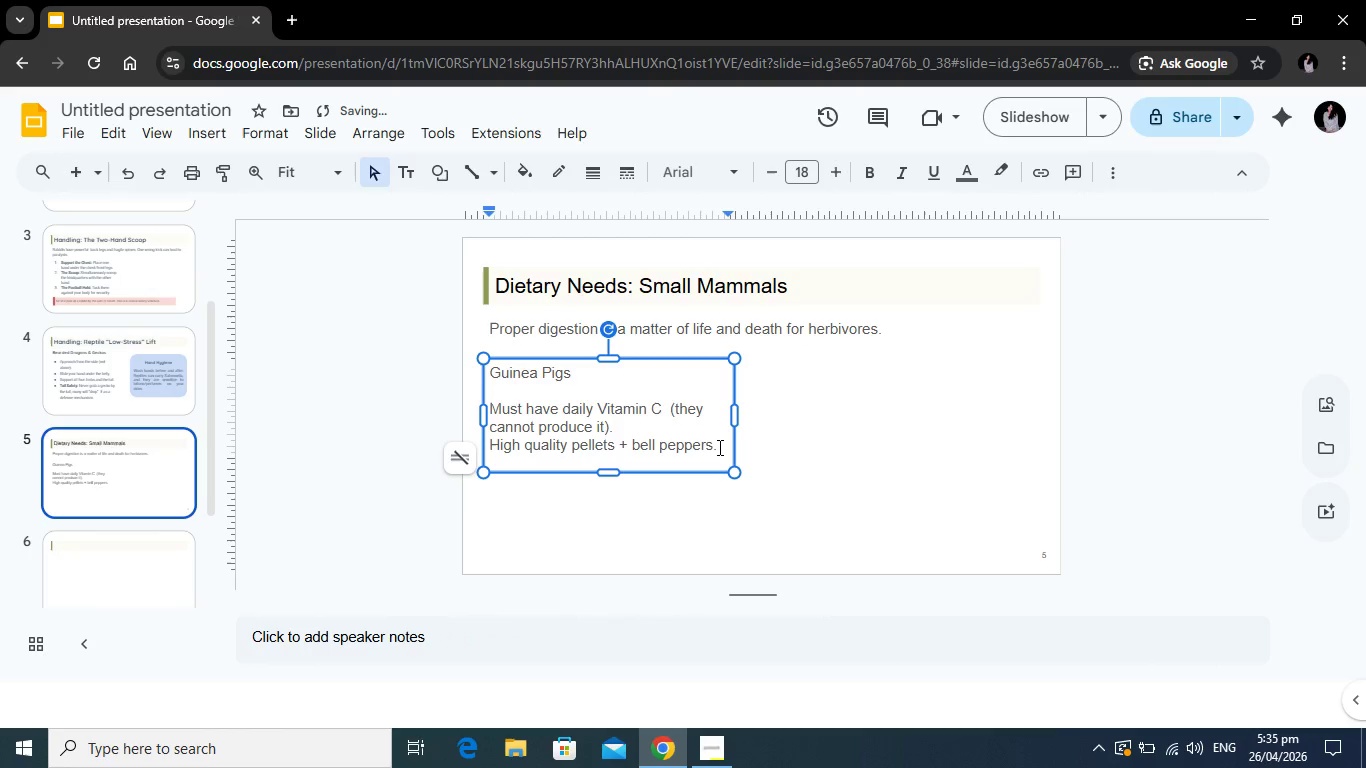 
left_click_drag(start_coordinate=[718, 447], to_coordinate=[490, 372])
 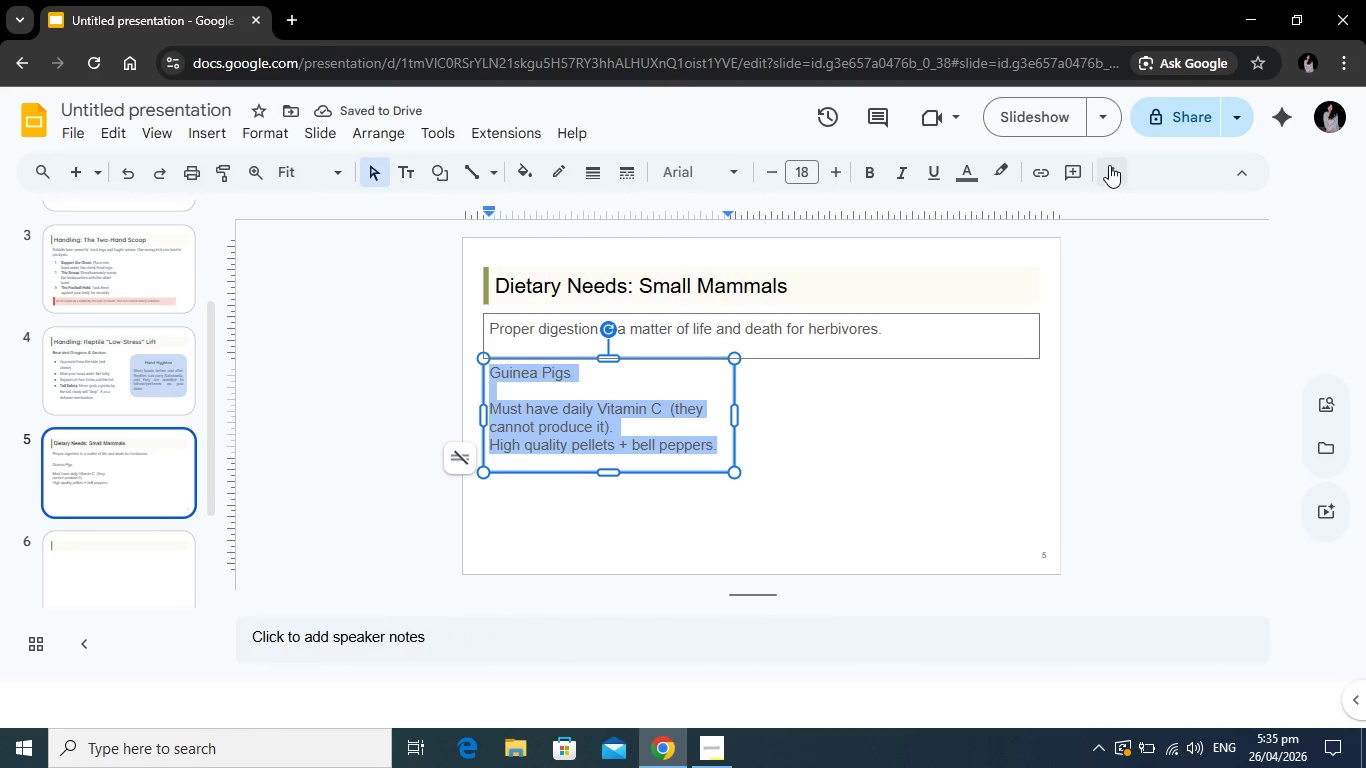 
left_click([1109, 165])
 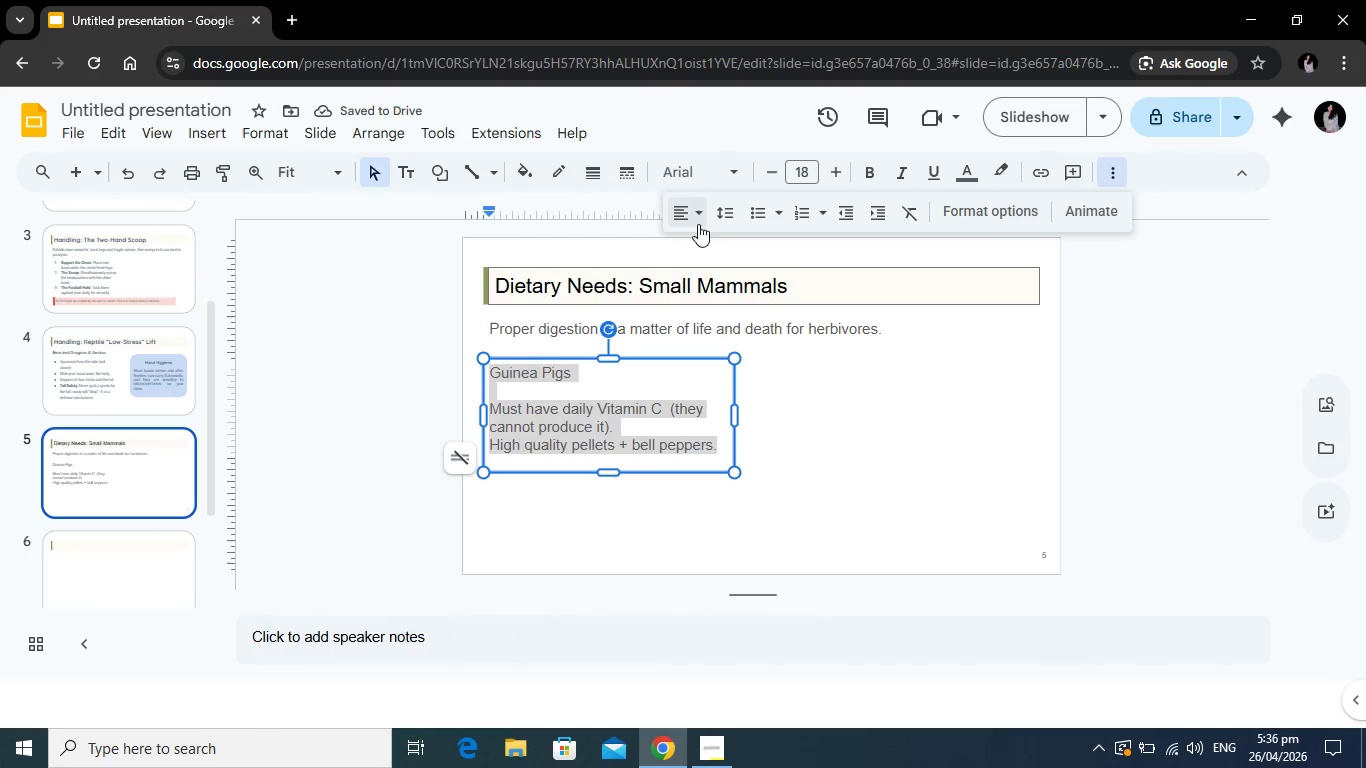 
left_click([699, 218])
 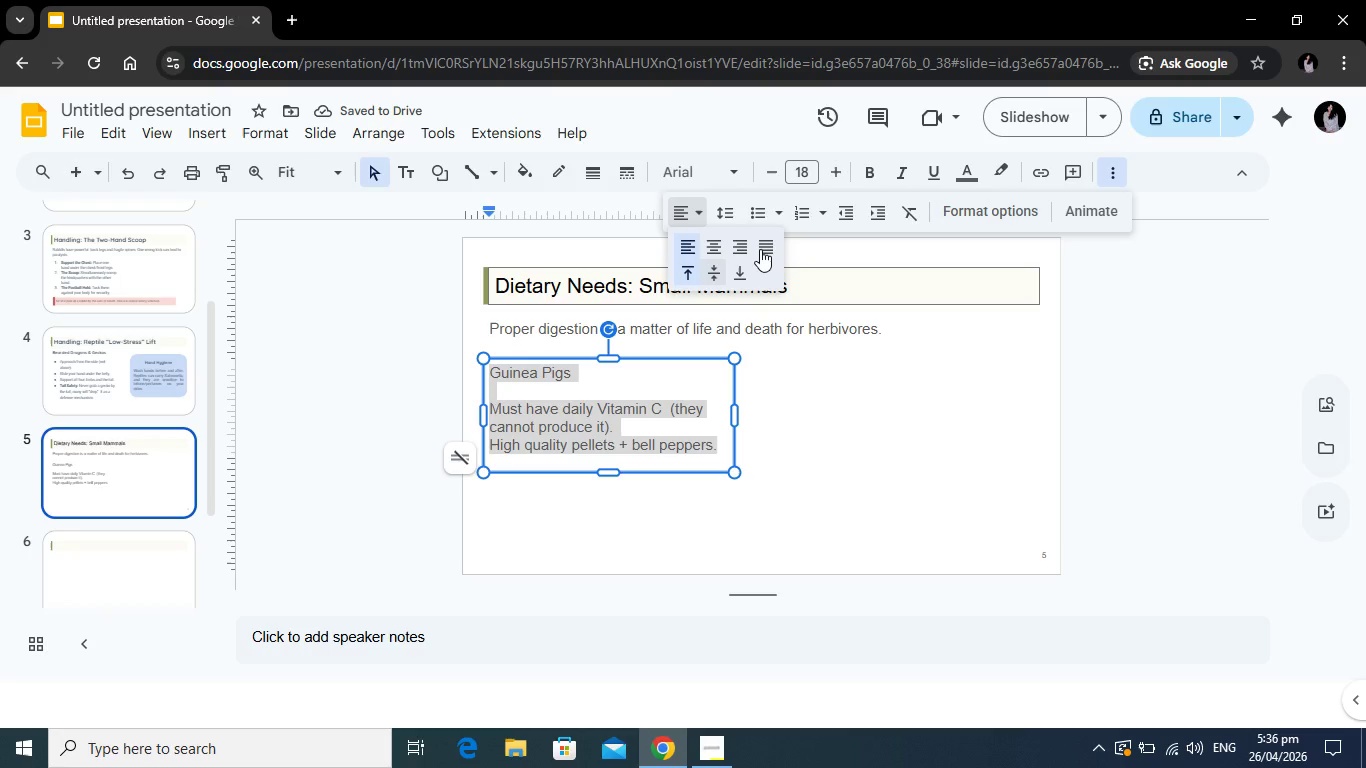 
left_click([762, 249])
 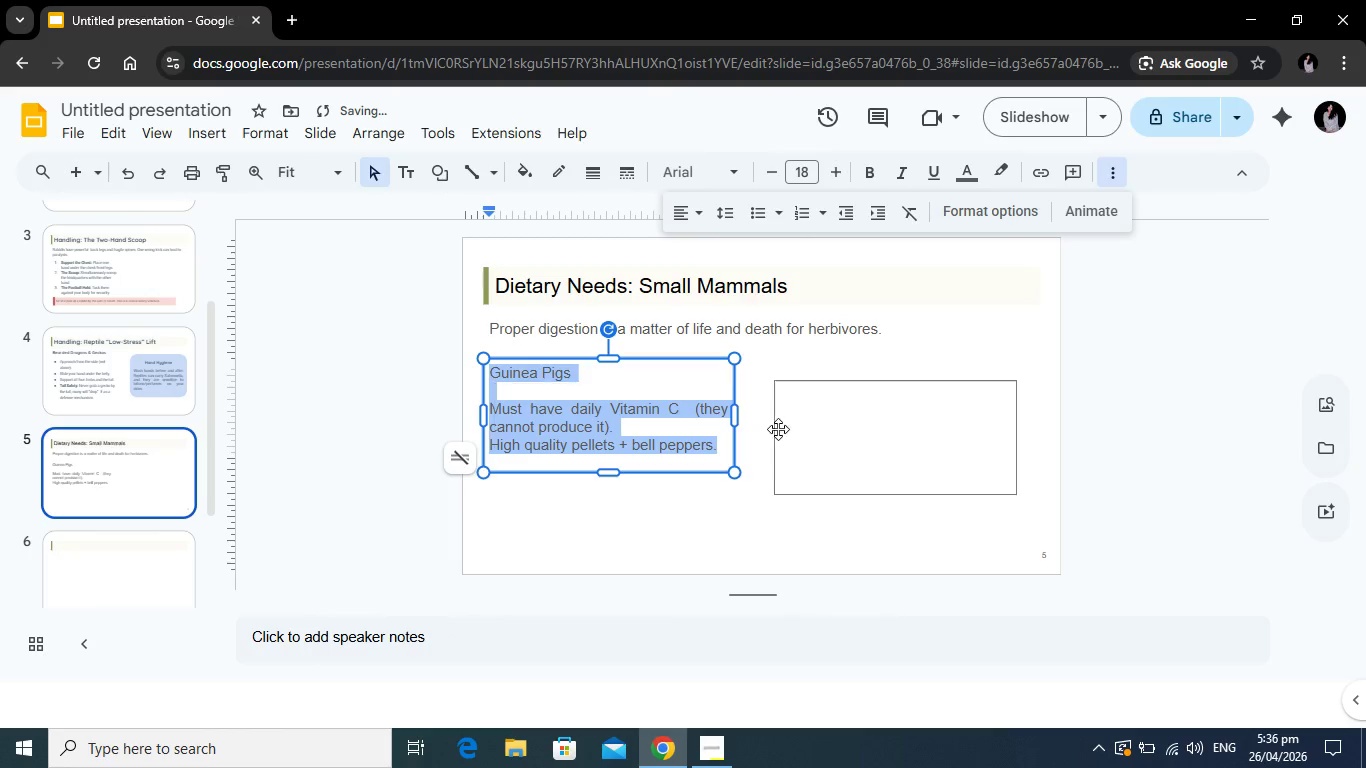 
left_click([779, 429])
 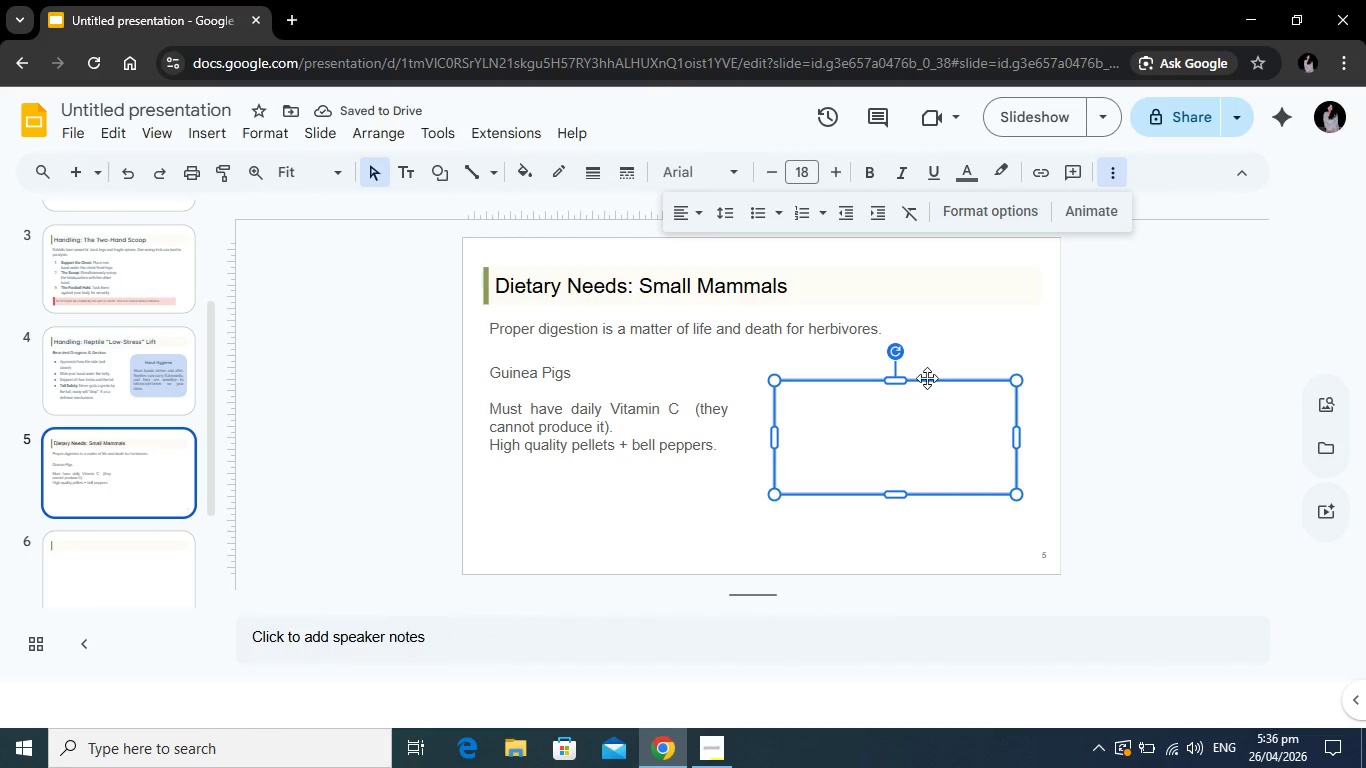 
left_click_drag(start_coordinate=[927, 382], to_coordinate=[925, 362])
 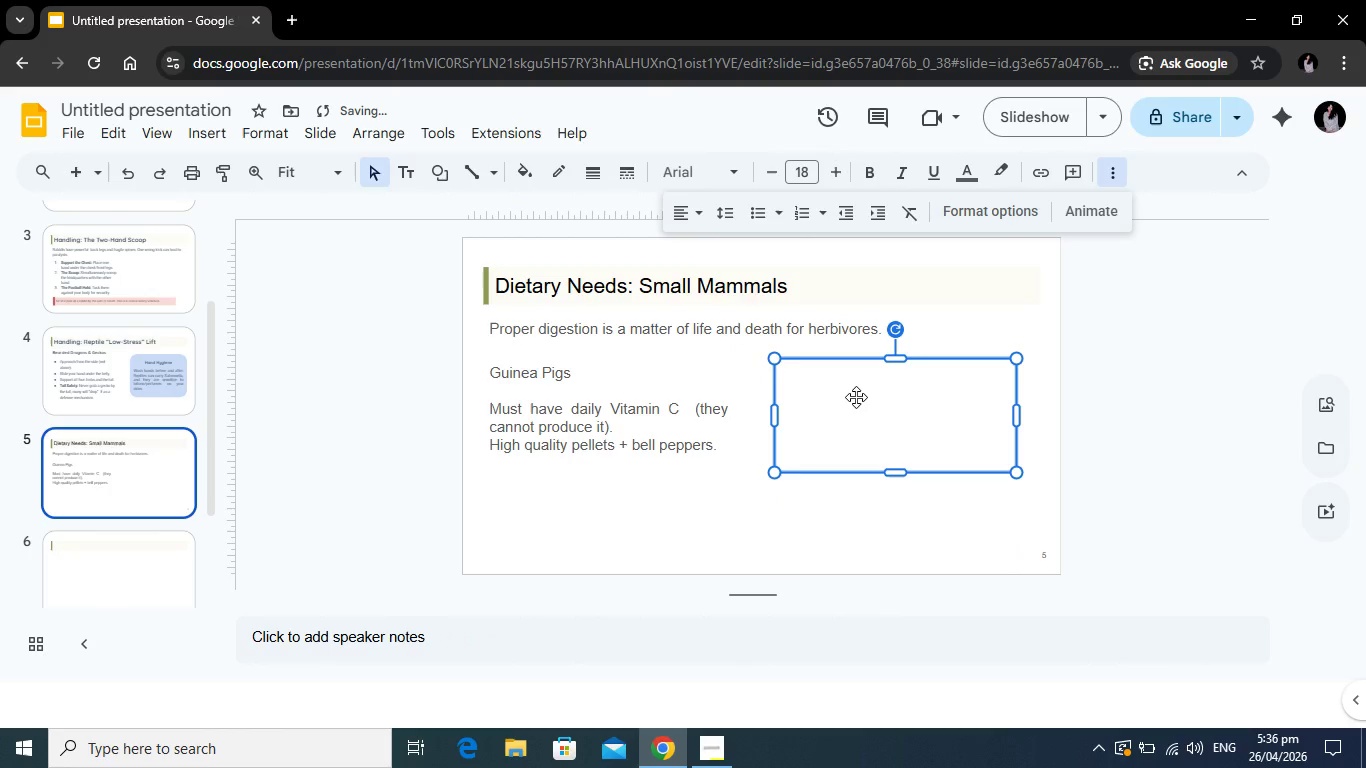 
left_click([856, 397])
 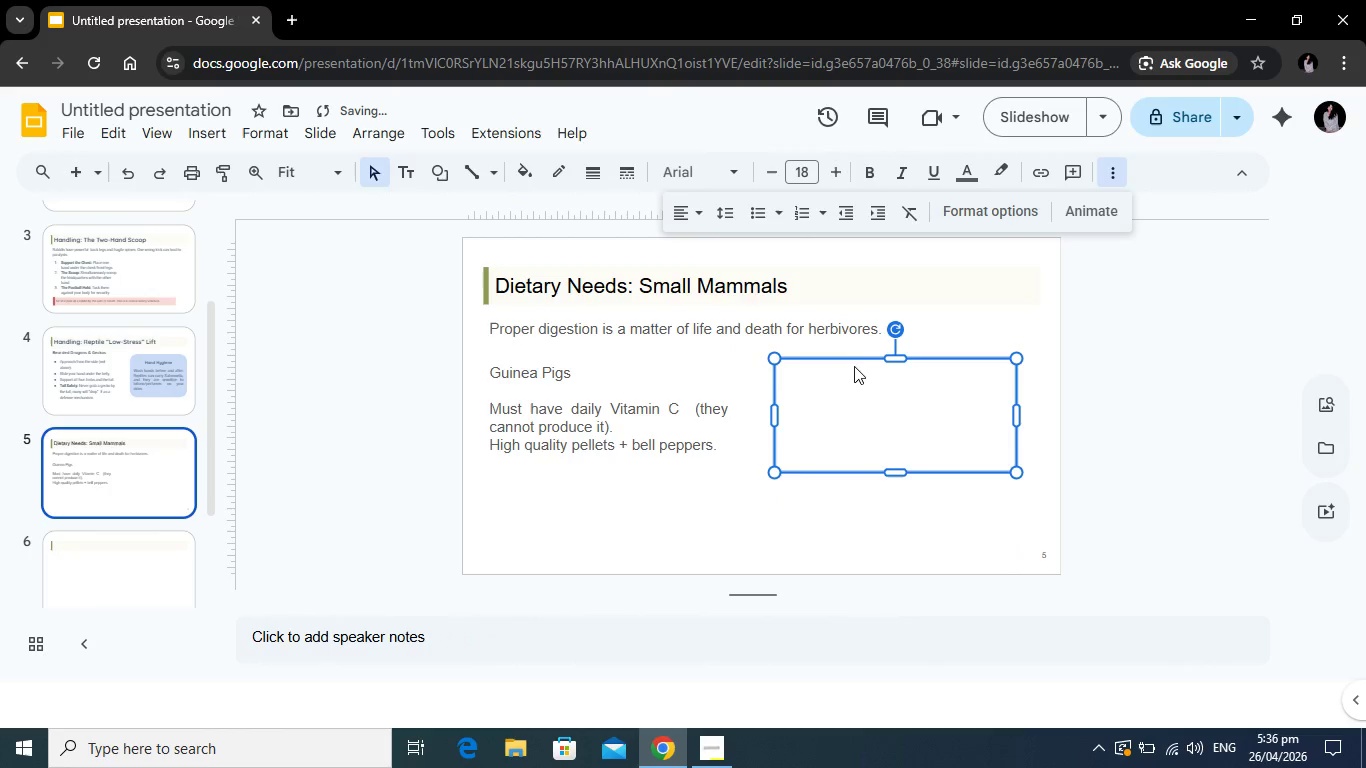 
type(The Hay Ru)
 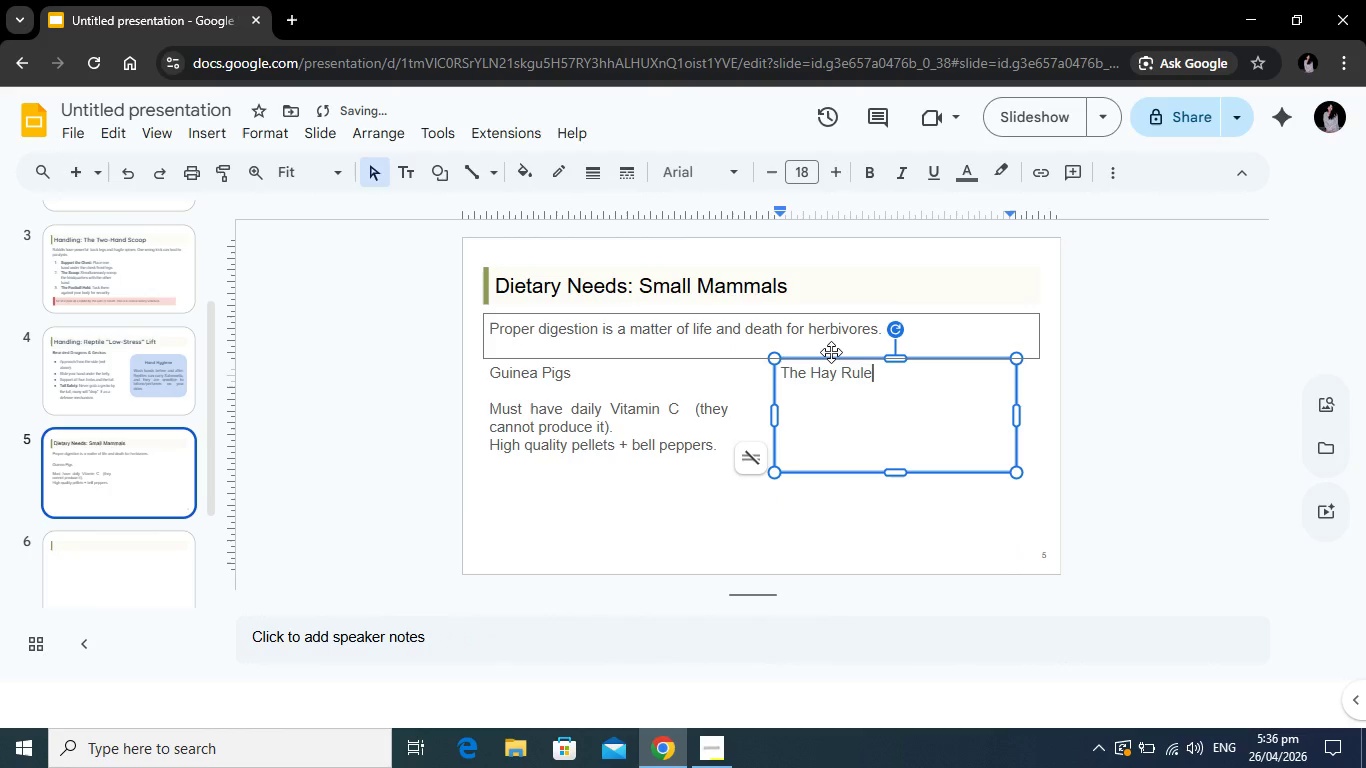 
 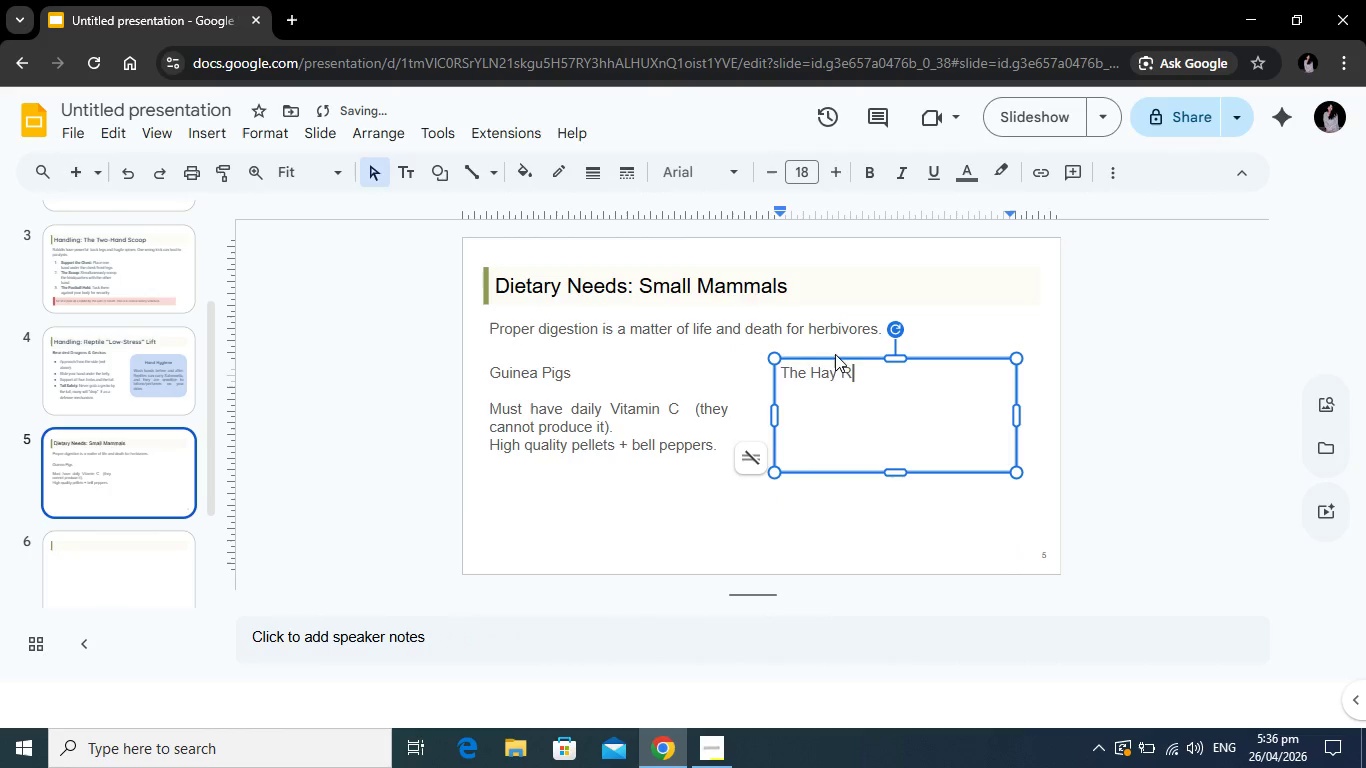 
type(le)
 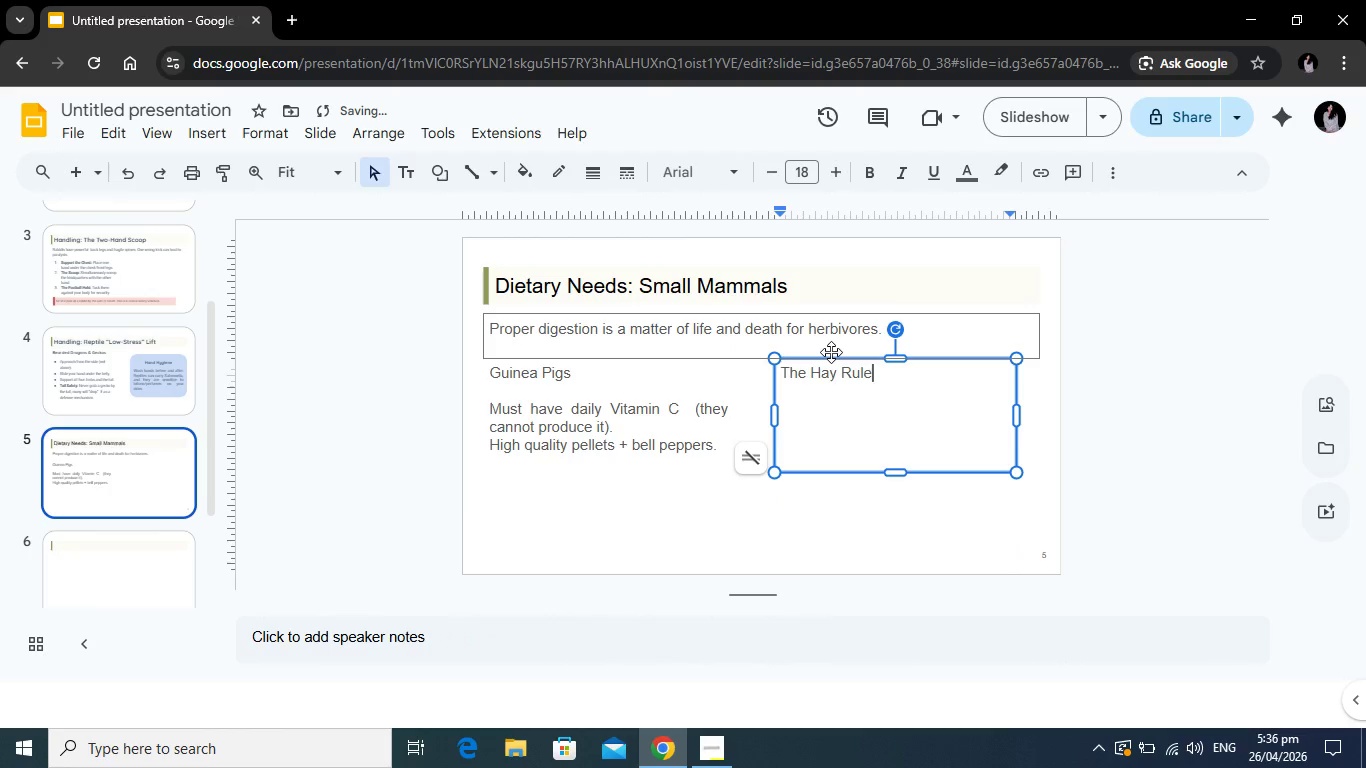 
key(Enter)
 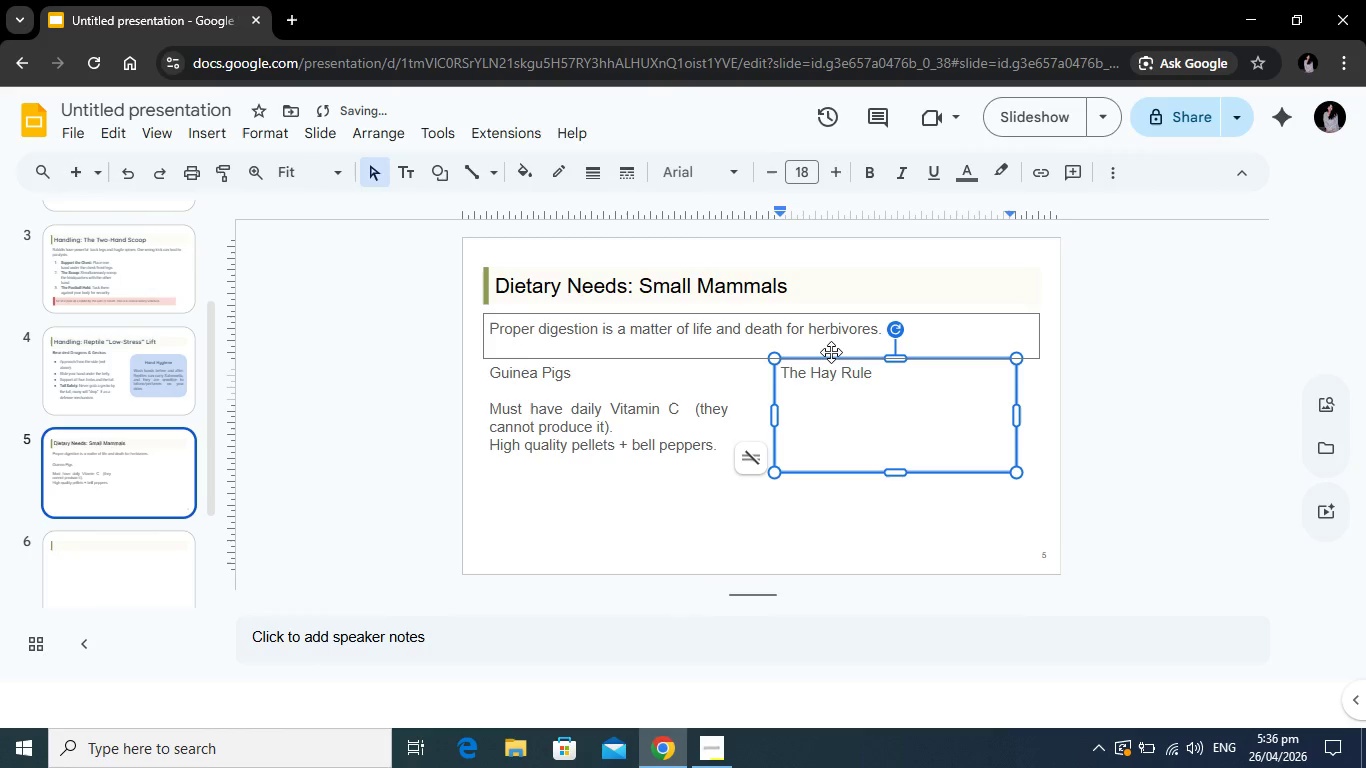 
key(Enter)
 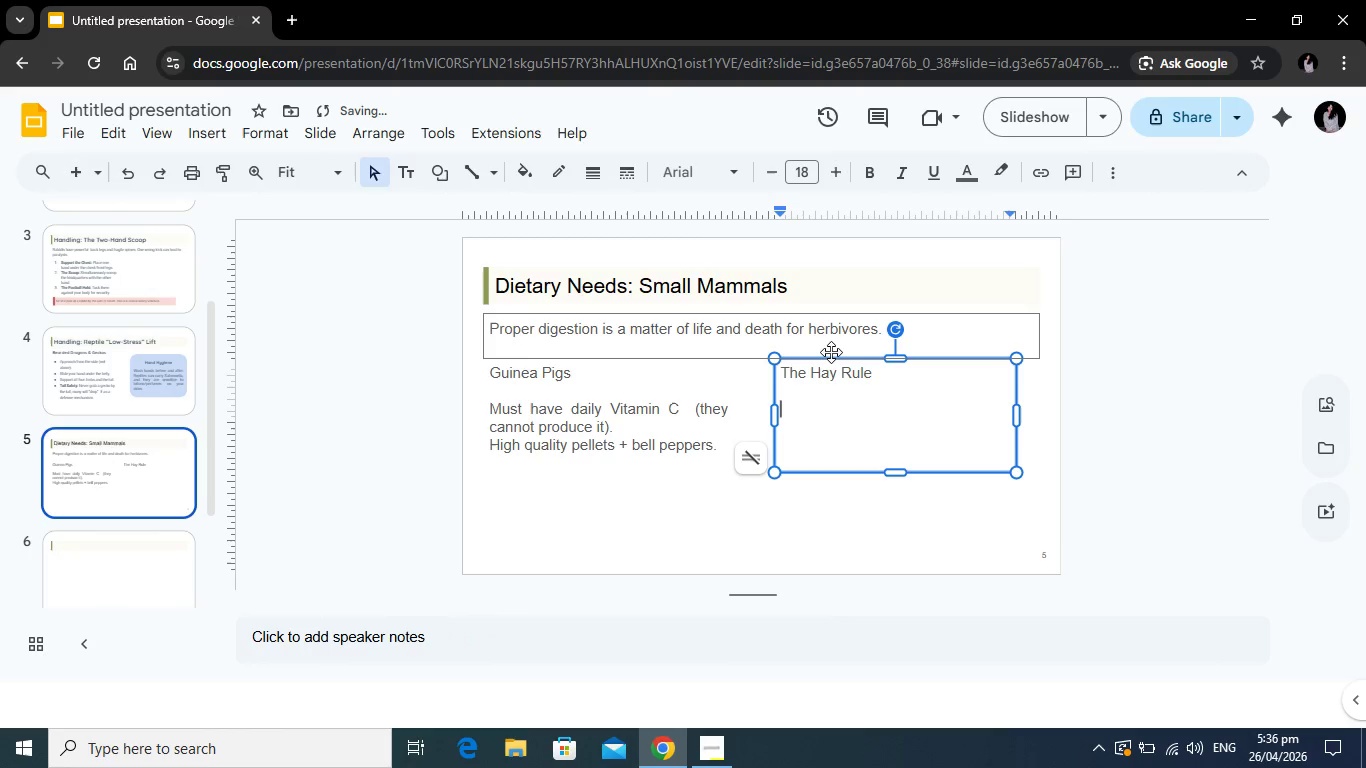 
type(80% of the diest should be Timothy Hay.  It keeps teeth ground down and gut motility high.)
 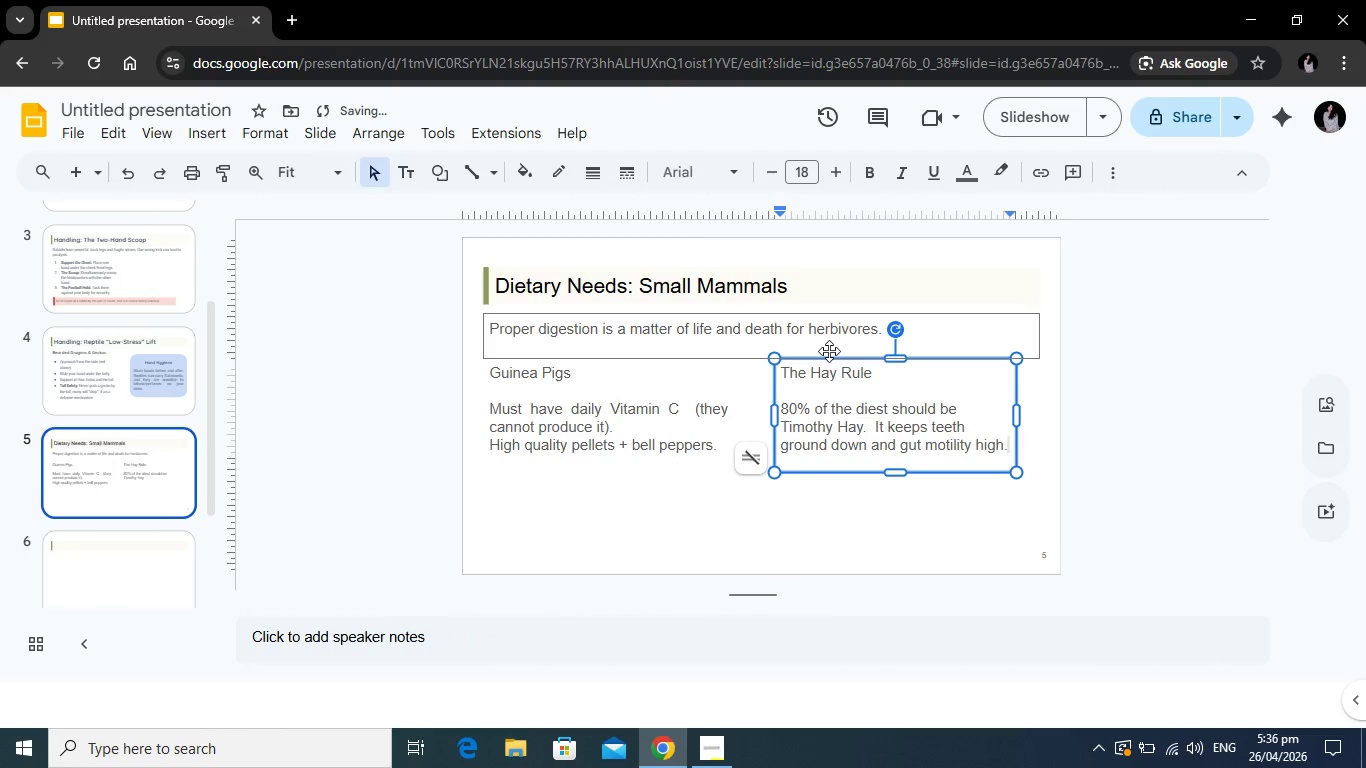 
left_click_drag(start_coordinate=[1009, 446], to_coordinate=[773, 369])
 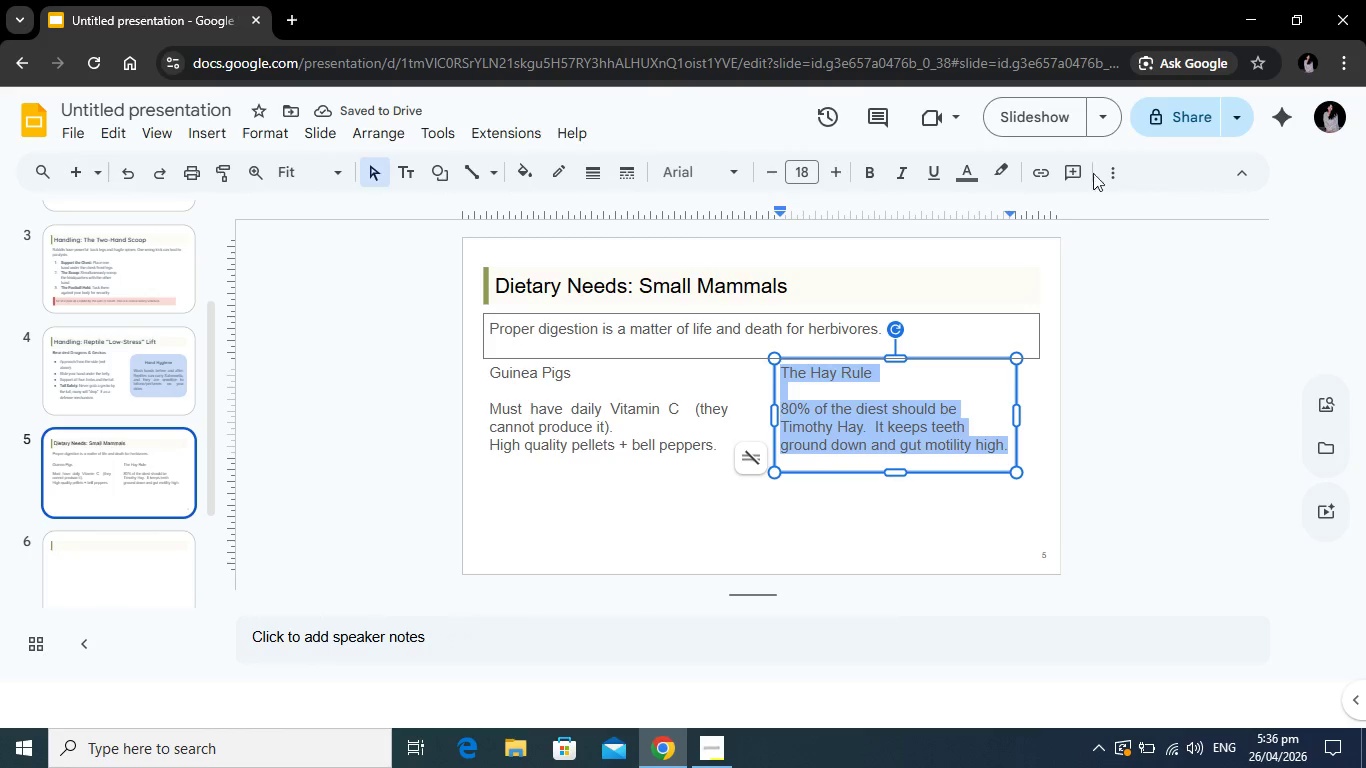 
left_click([1110, 171])
 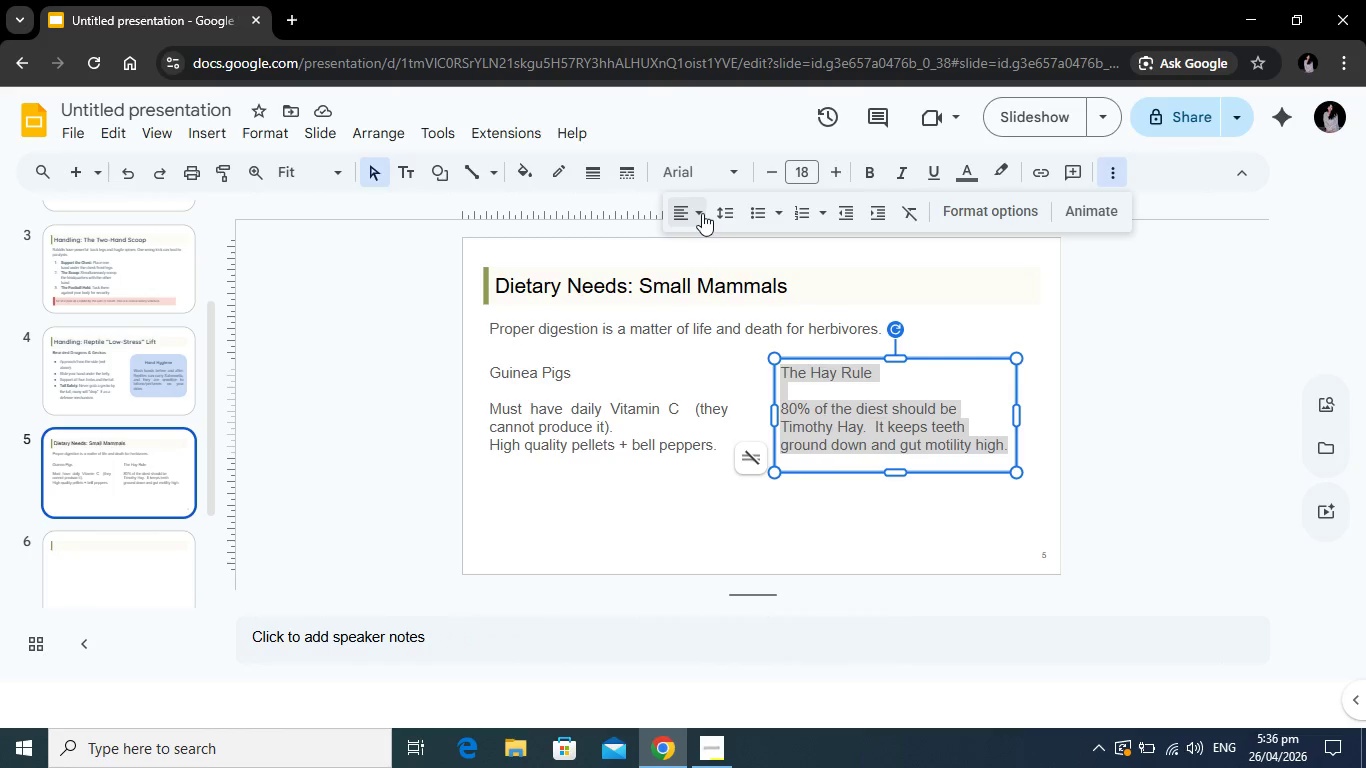 
left_click([702, 213])
 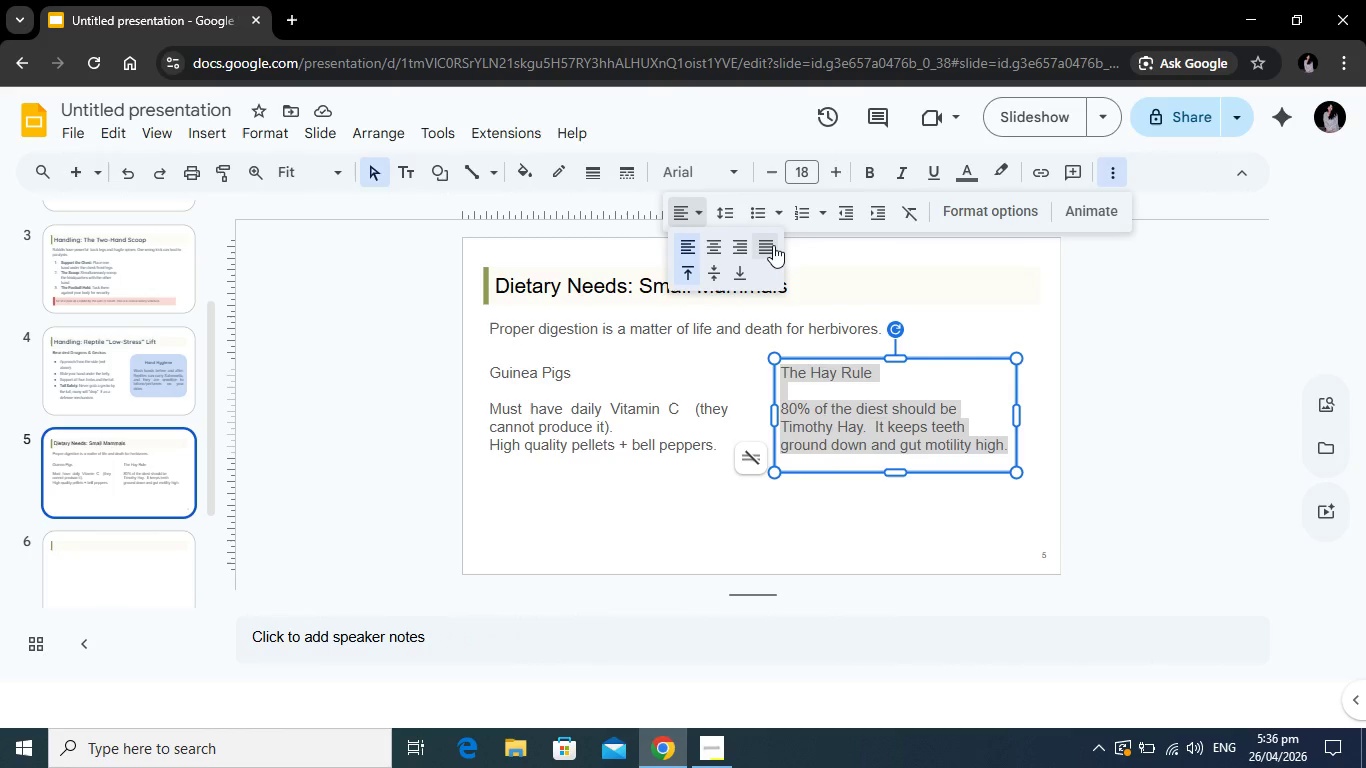 
left_click([773, 245])
 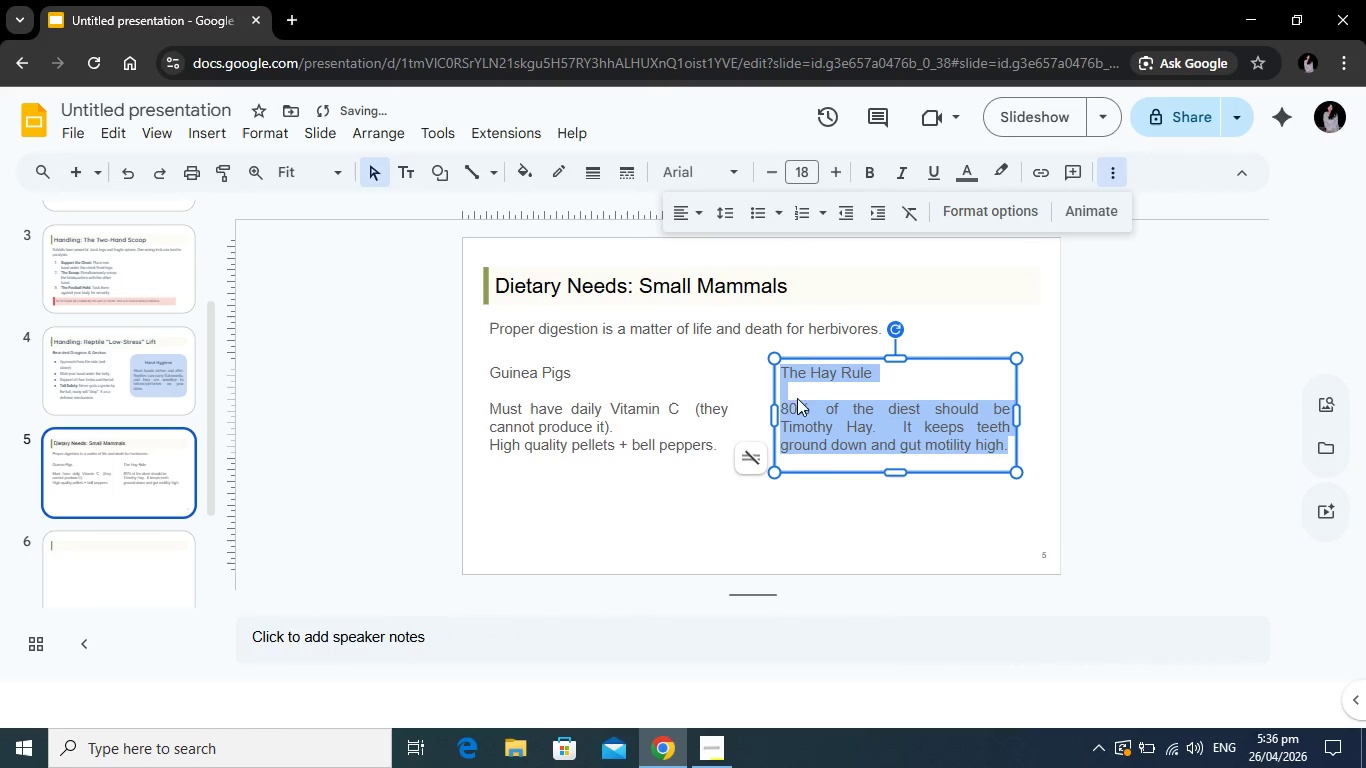 
left_click([806, 396])
 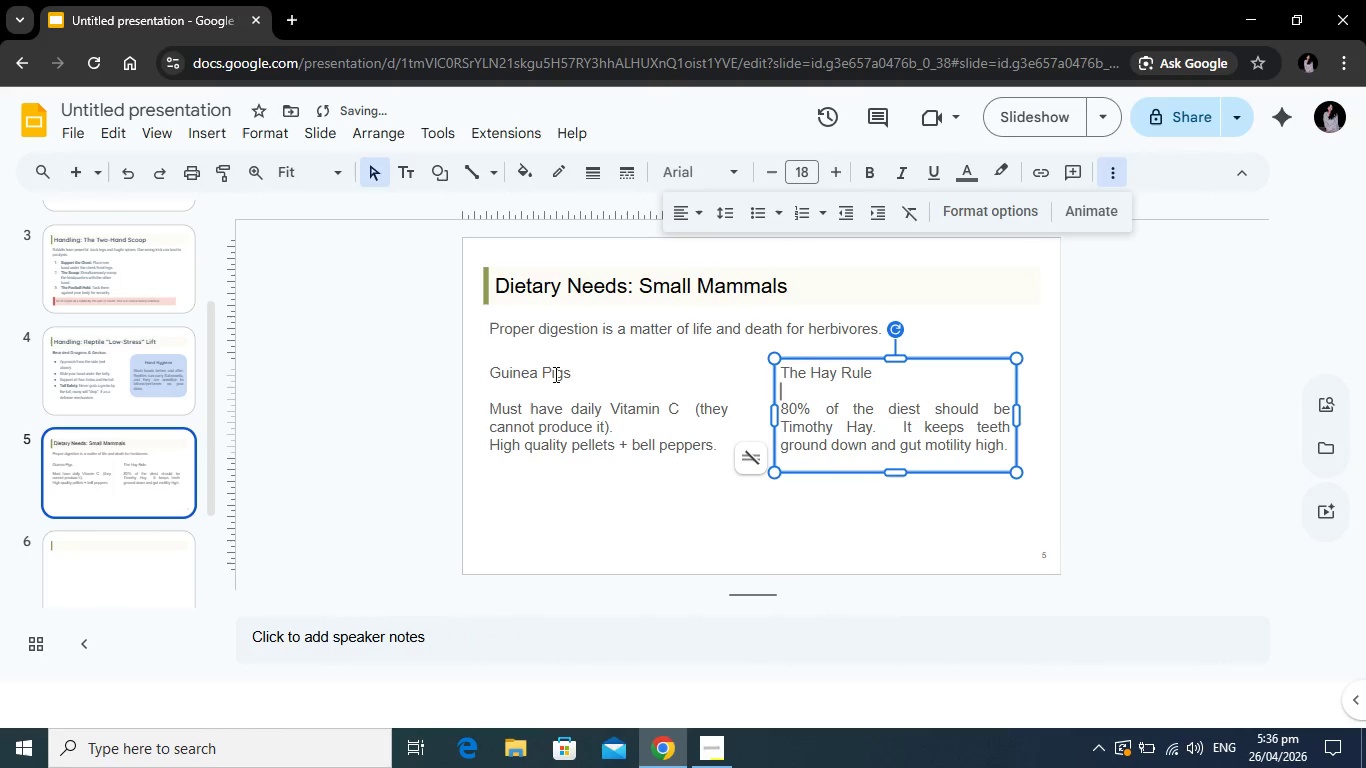 
left_click_drag(start_coordinate=[571, 372], to_coordinate=[488, 372])
 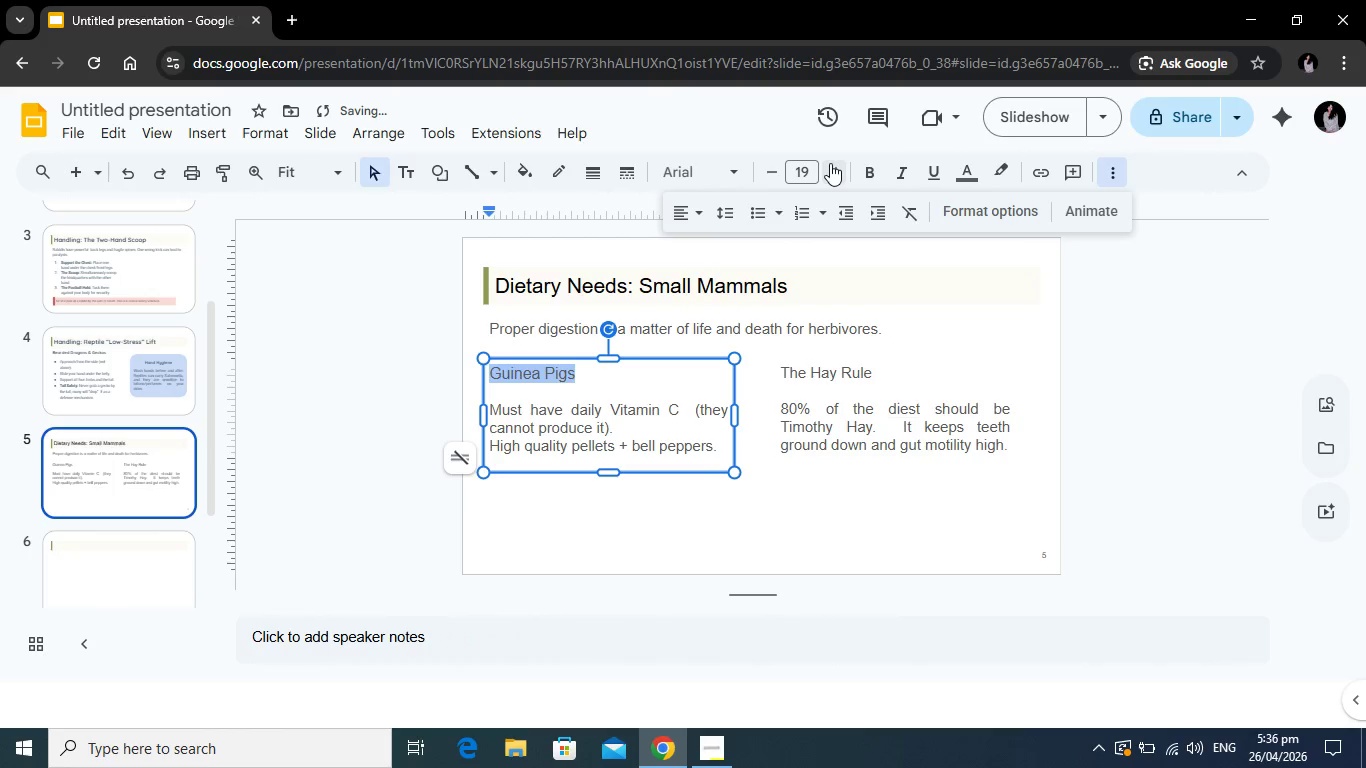 
double_click([830, 163])
 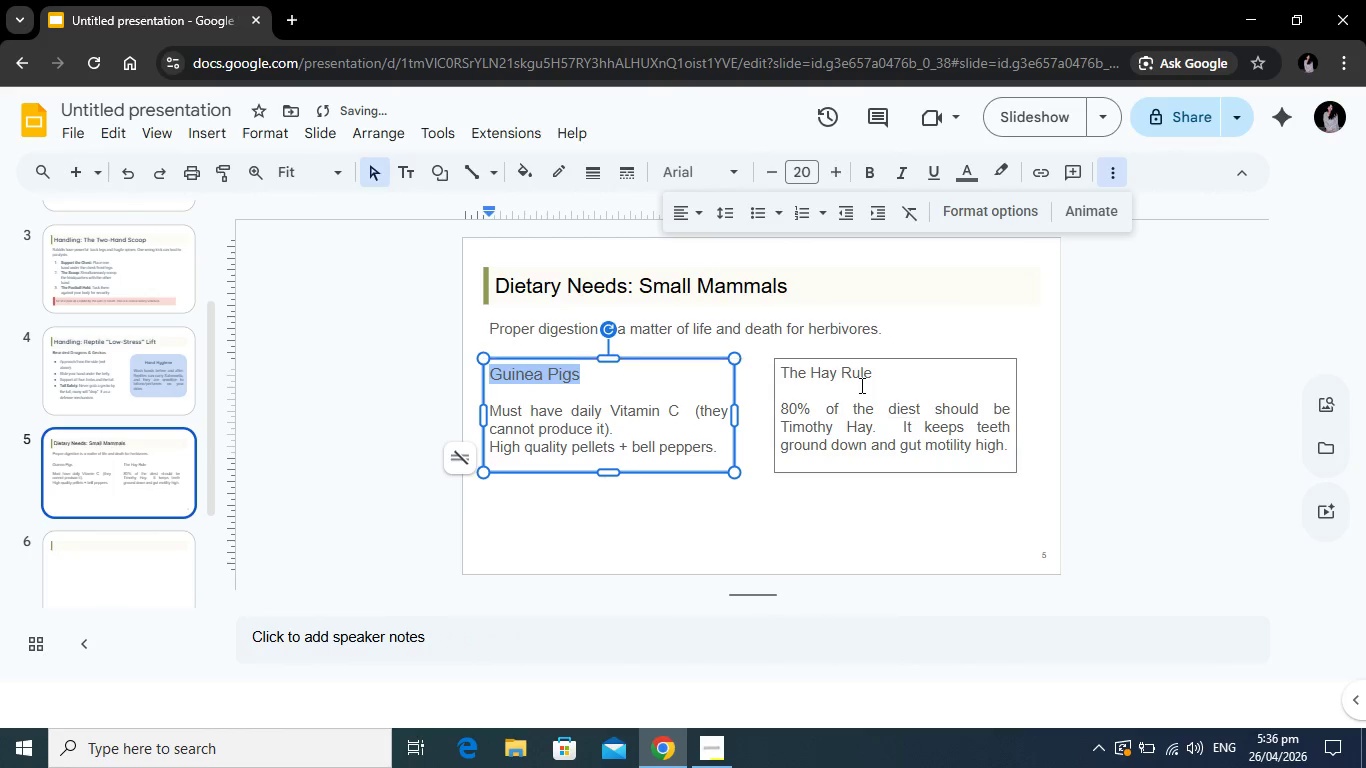 
left_click([860, 385])
 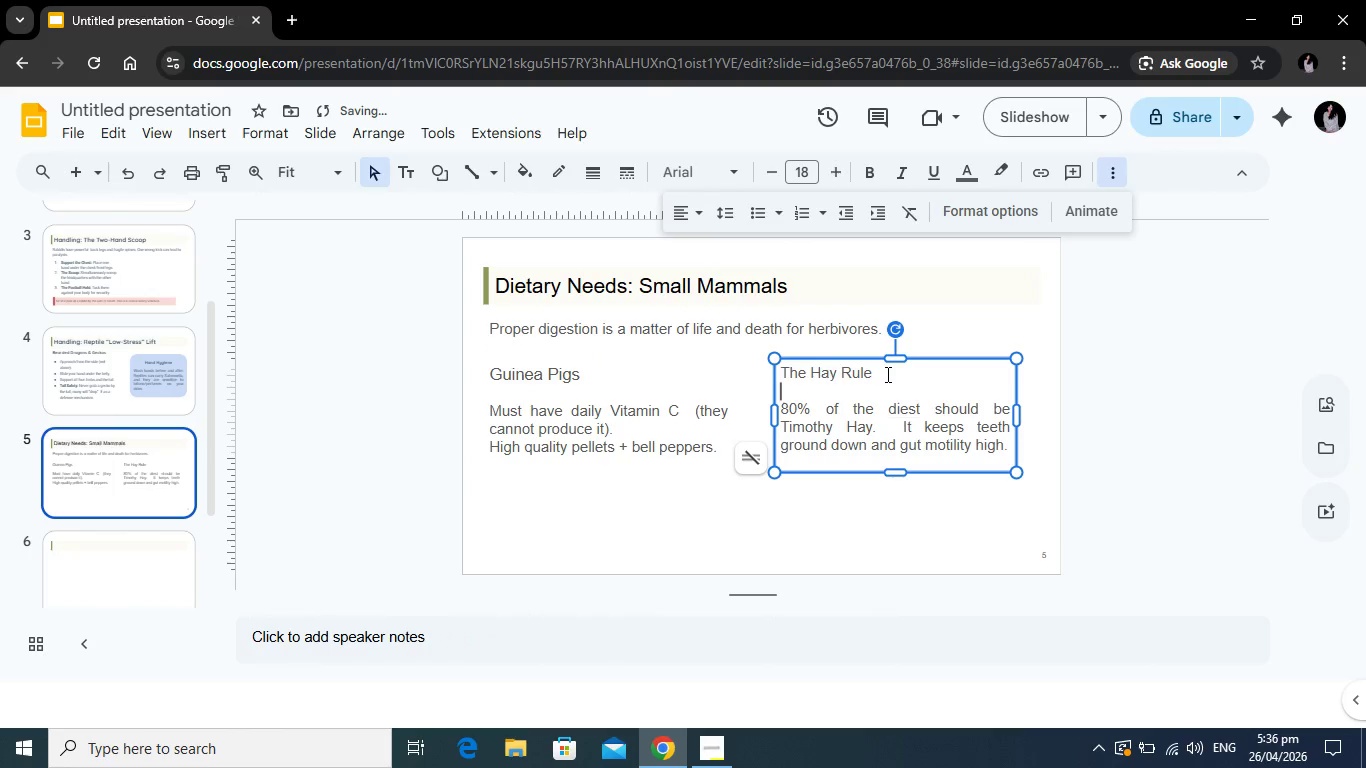 
left_click_drag(start_coordinate=[886, 374], to_coordinate=[769, 370])
 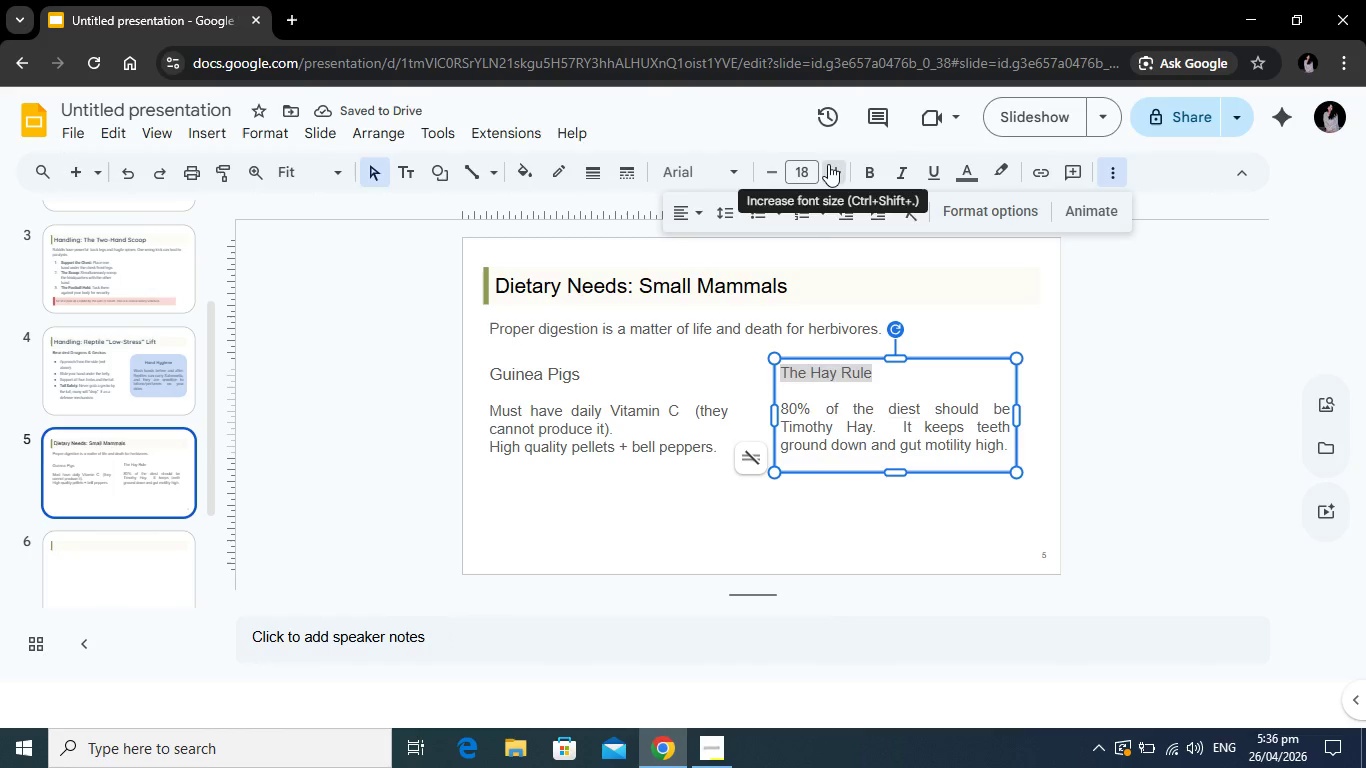 
double_click([828, 164])
 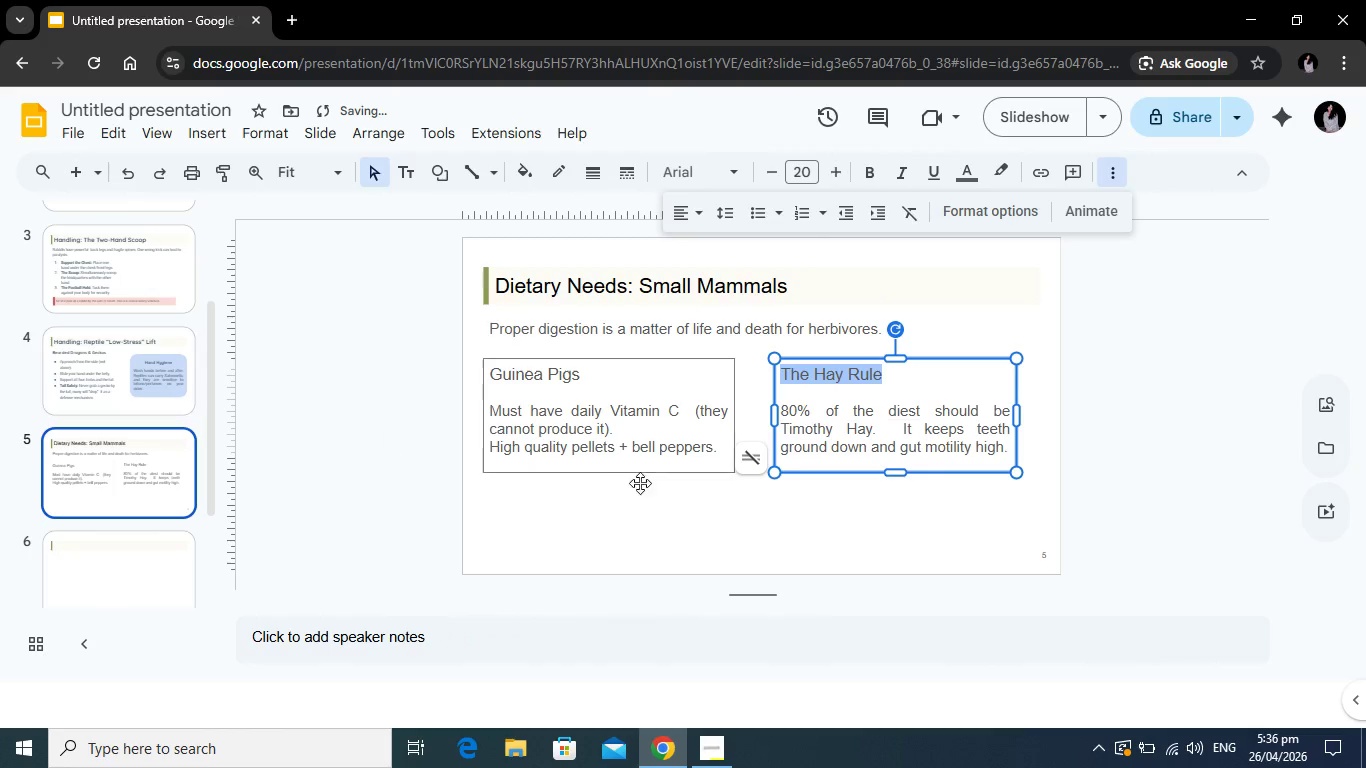 
left_click([639, 456])
 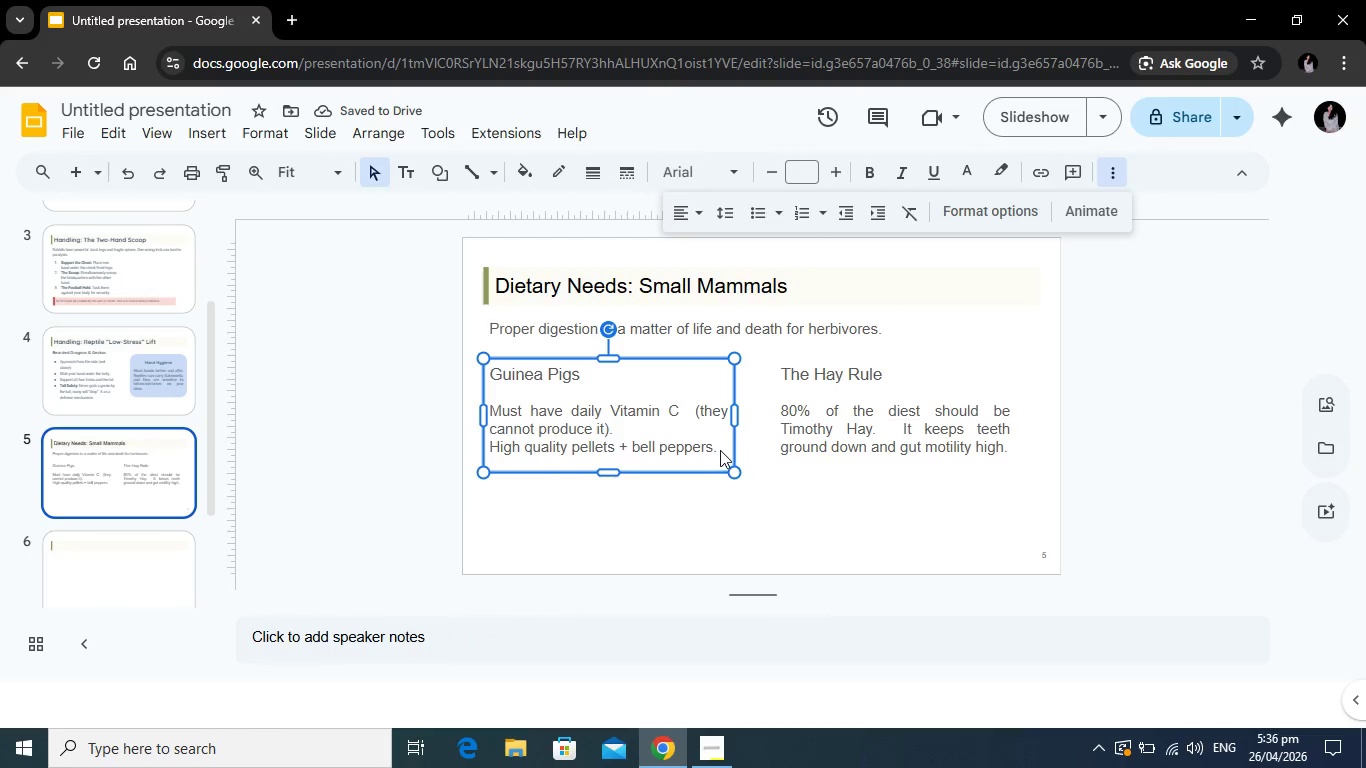 
left_click([720, 450])
 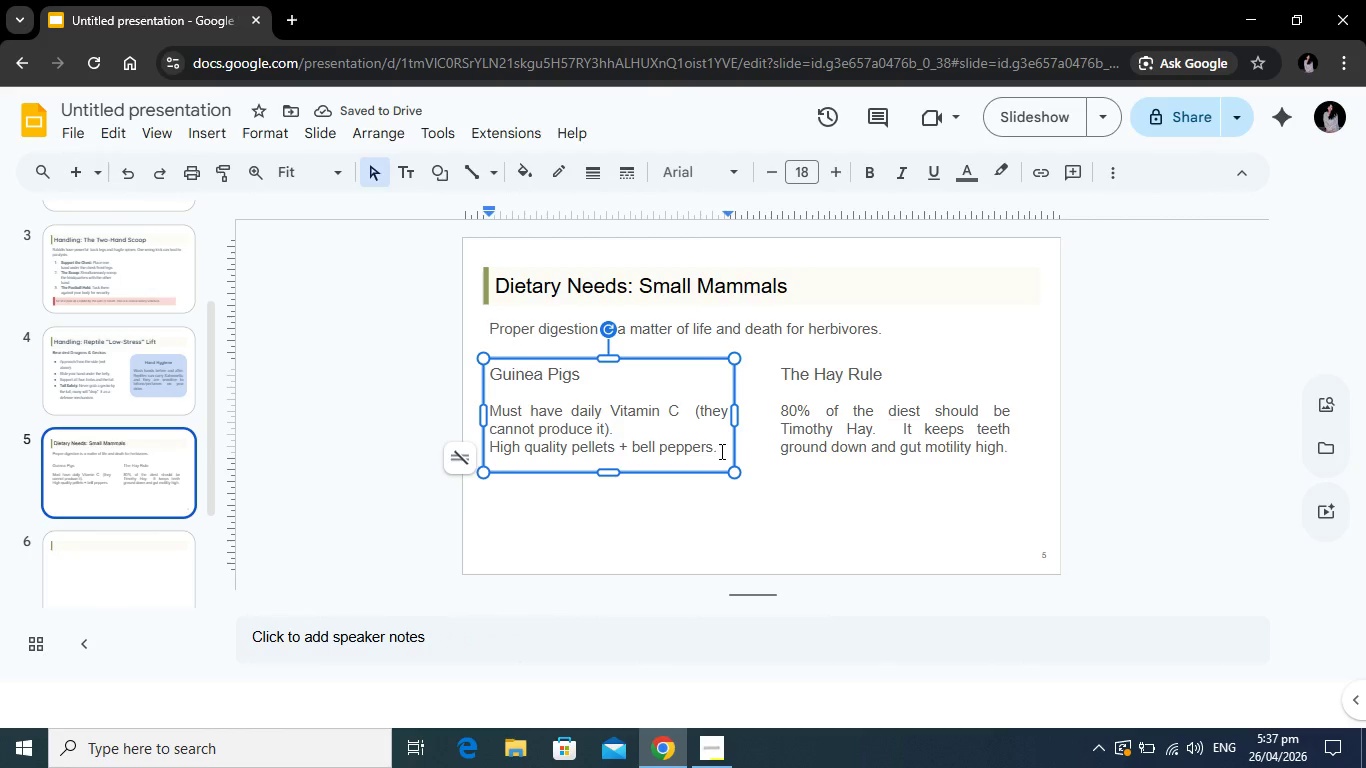 
left_click_drag(start_coordinate=[720, 451], to_coordinate=[484, 370])
 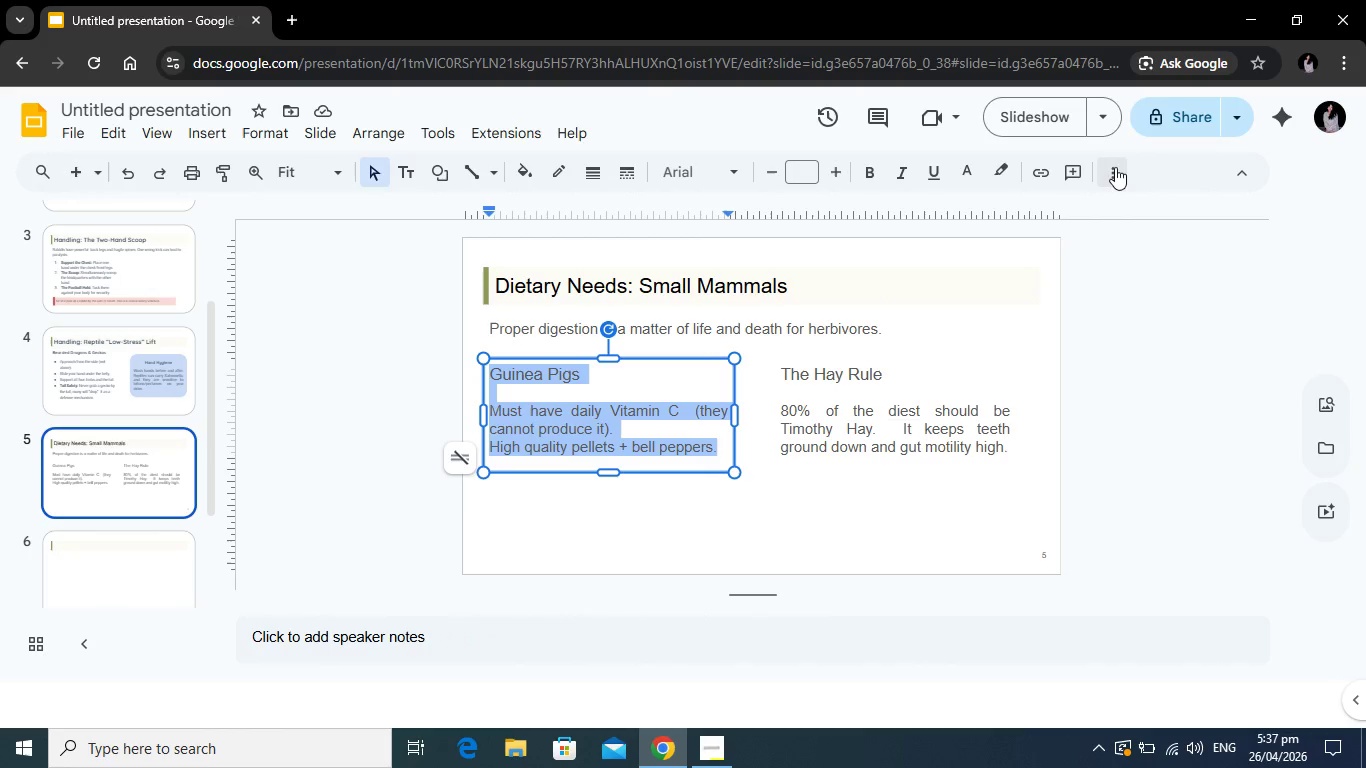 
left_click([1112, 165])
 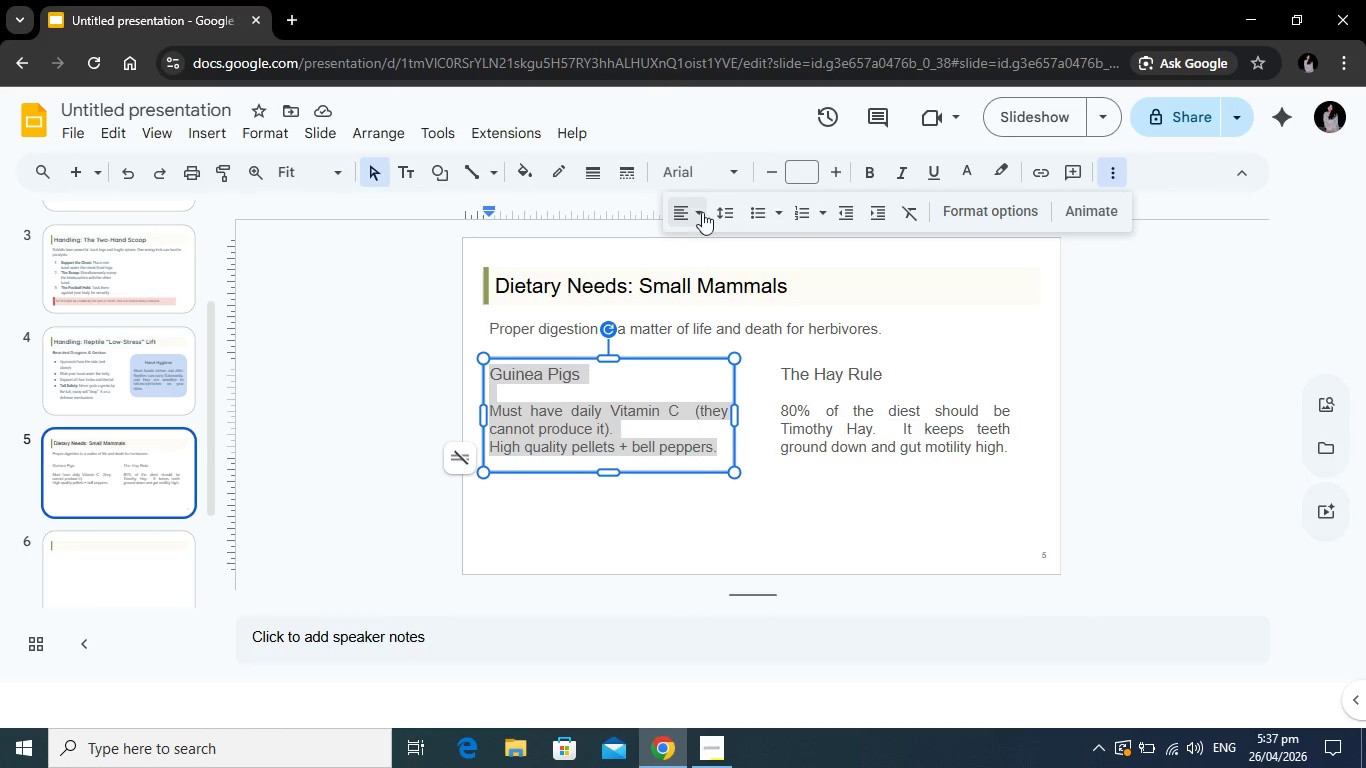 
left_click([720, 212])
 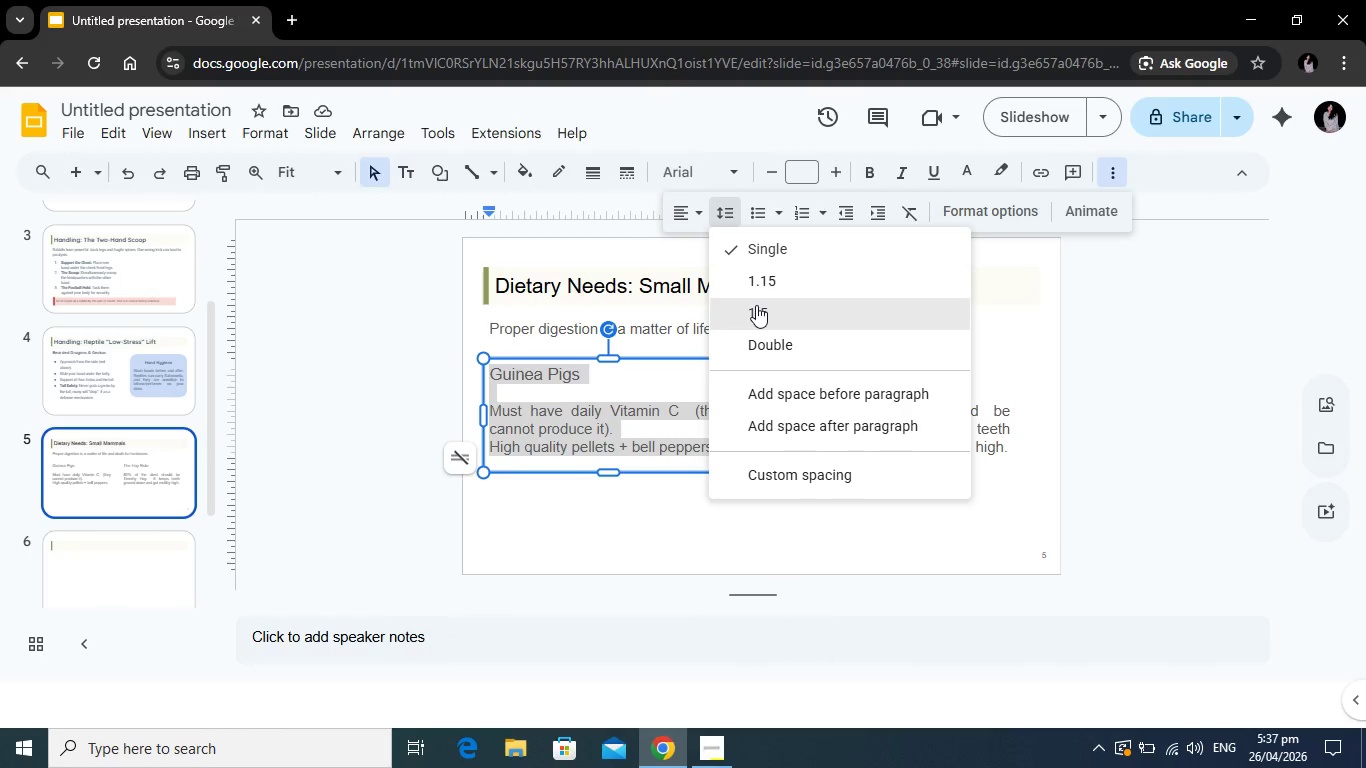 
left_click([756, 305])
 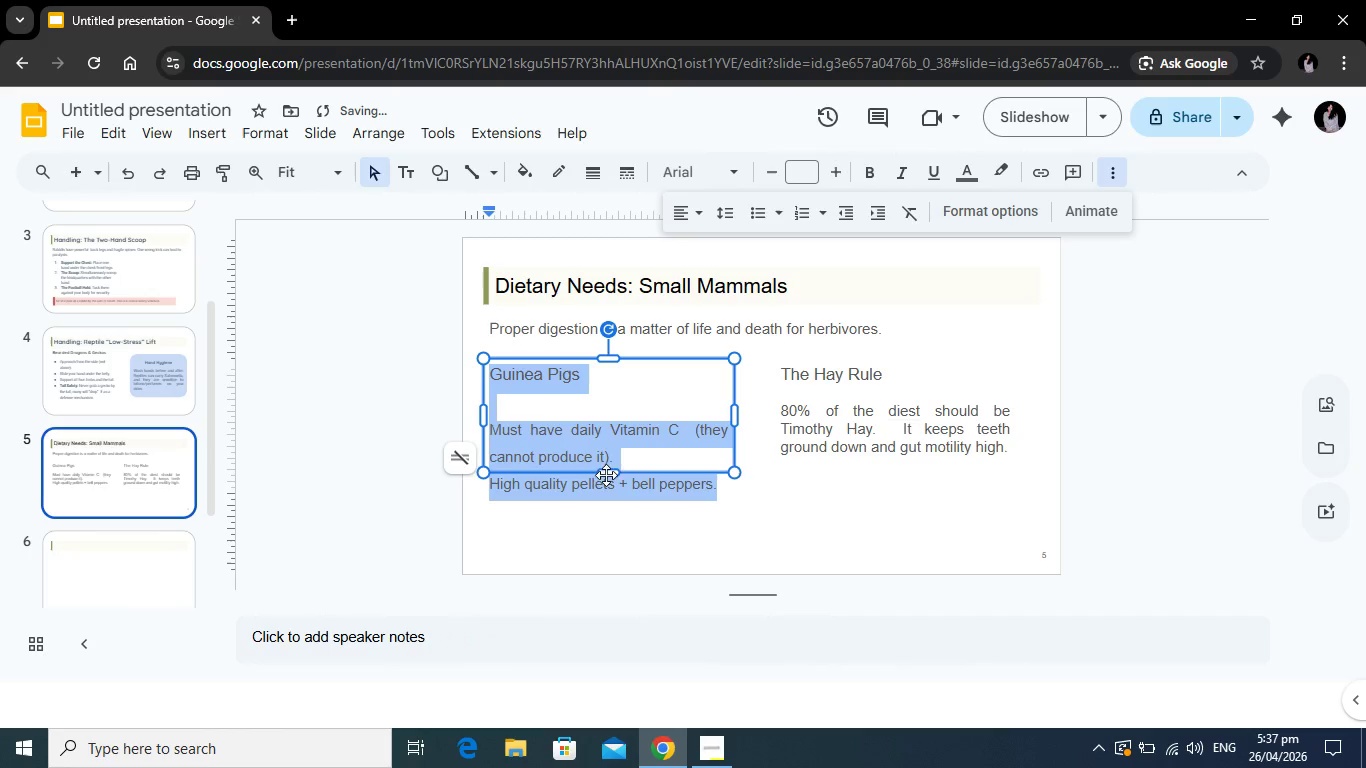 
left_click_drag(start_coordinate=[609, 471], to_coordinate=[607, 497])
 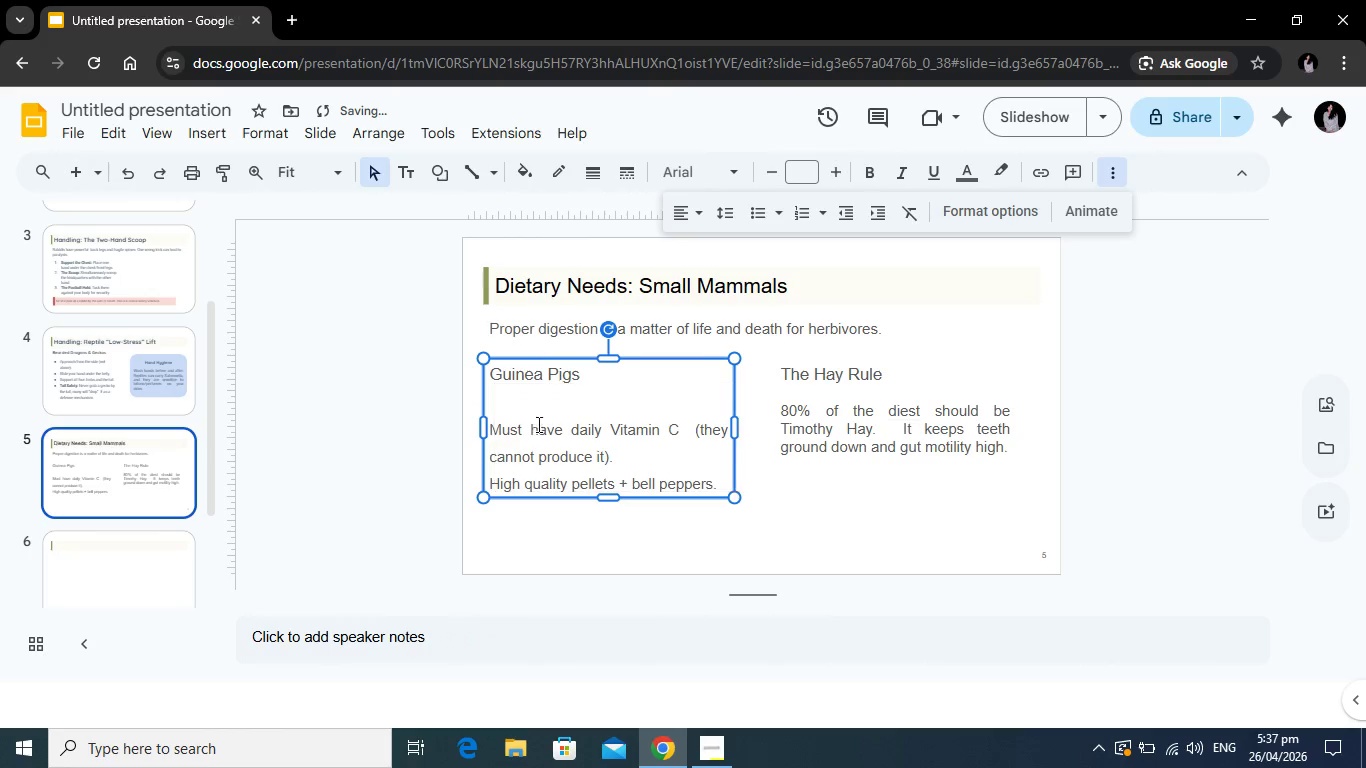 
left_click([542, 416])
 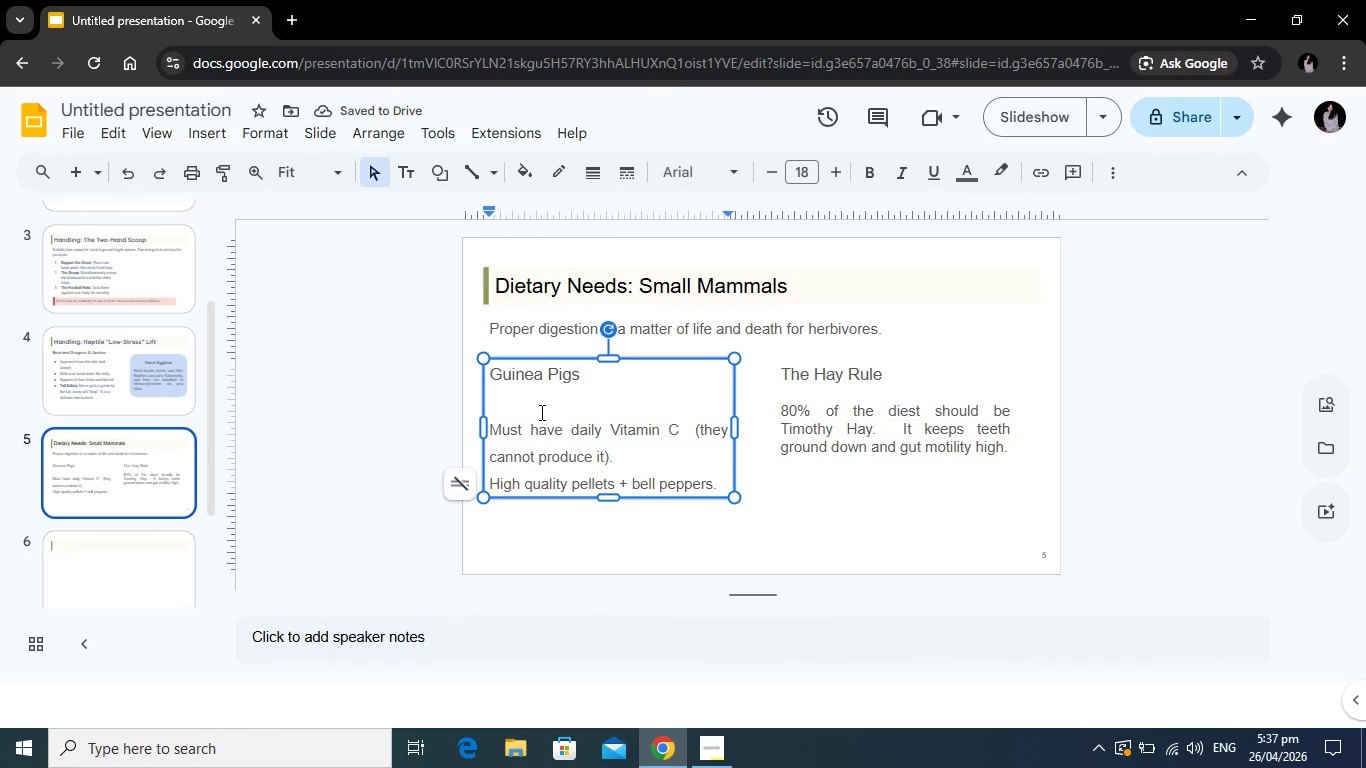 
key(Backspace)
 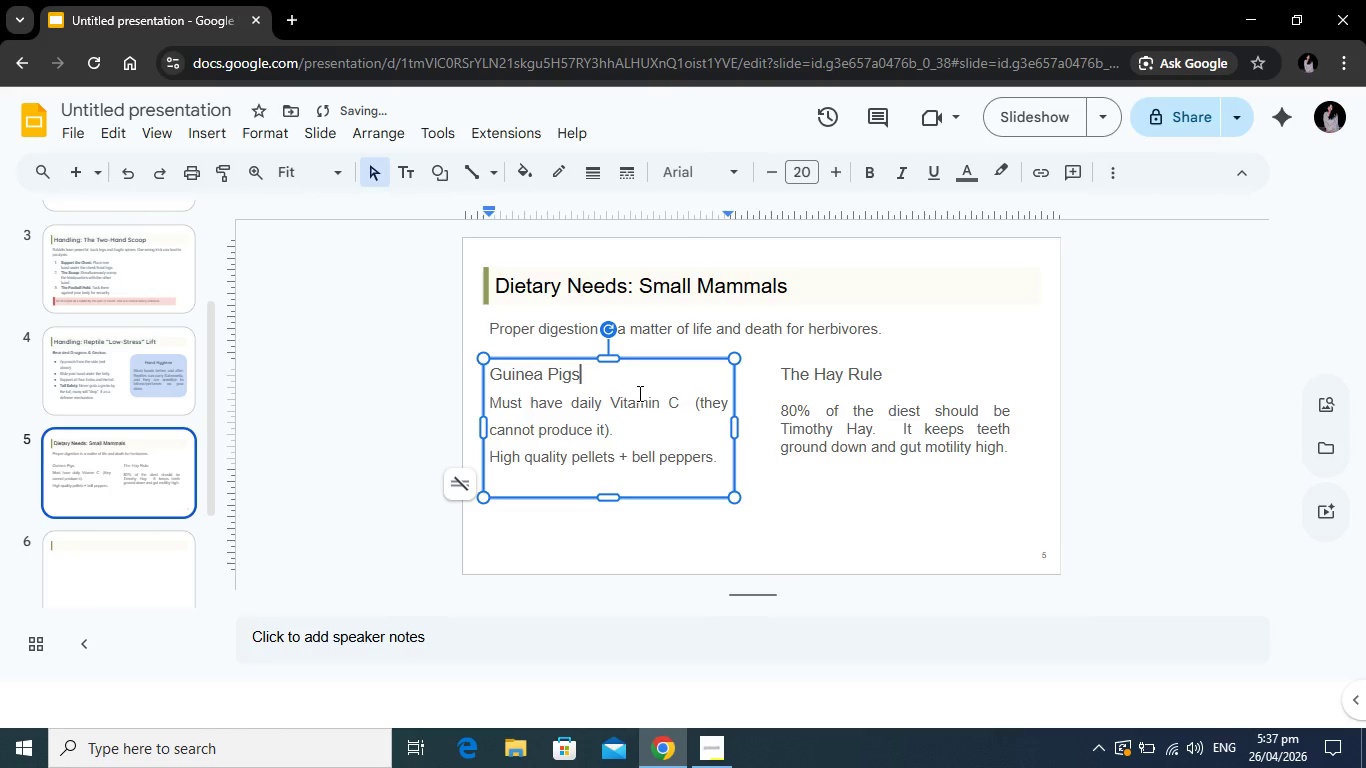 
key(Enter)
 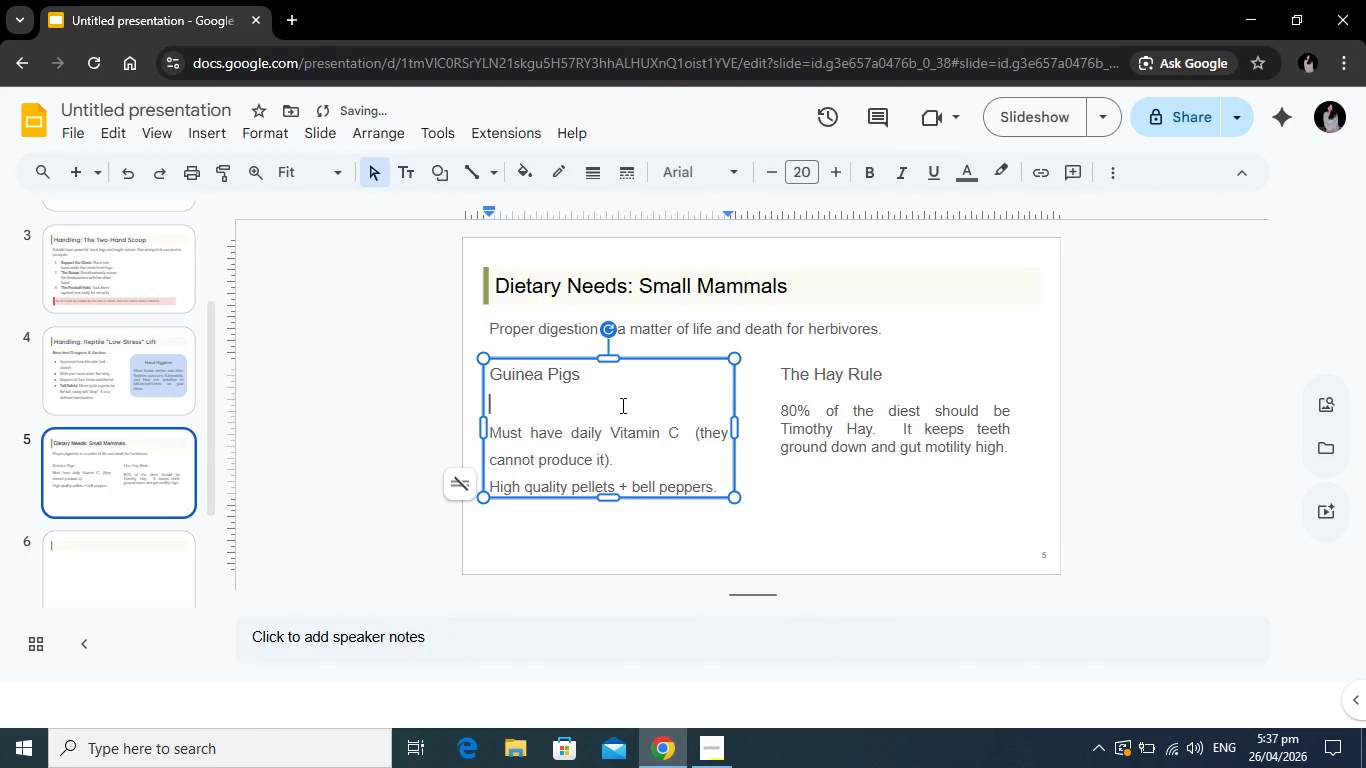 
key(Backspace)
 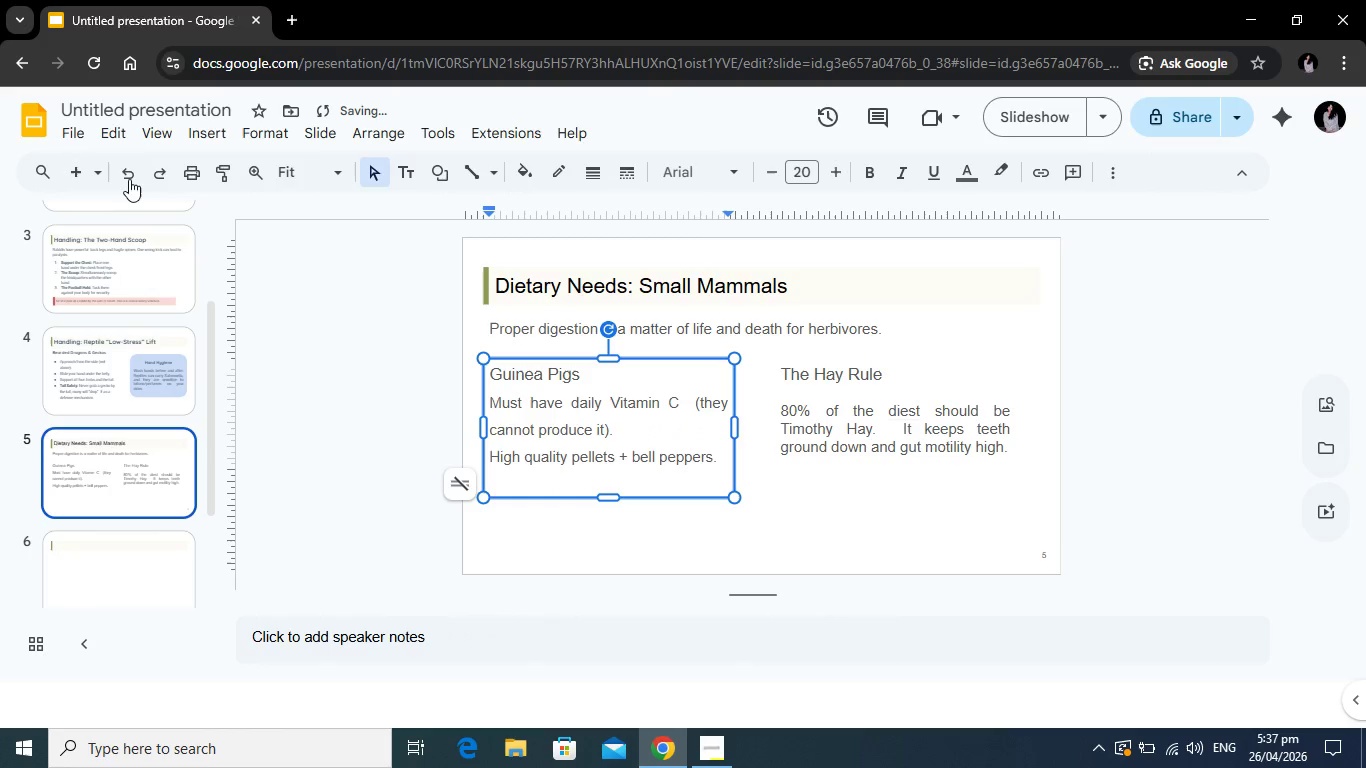 
left_click([127, 177])
 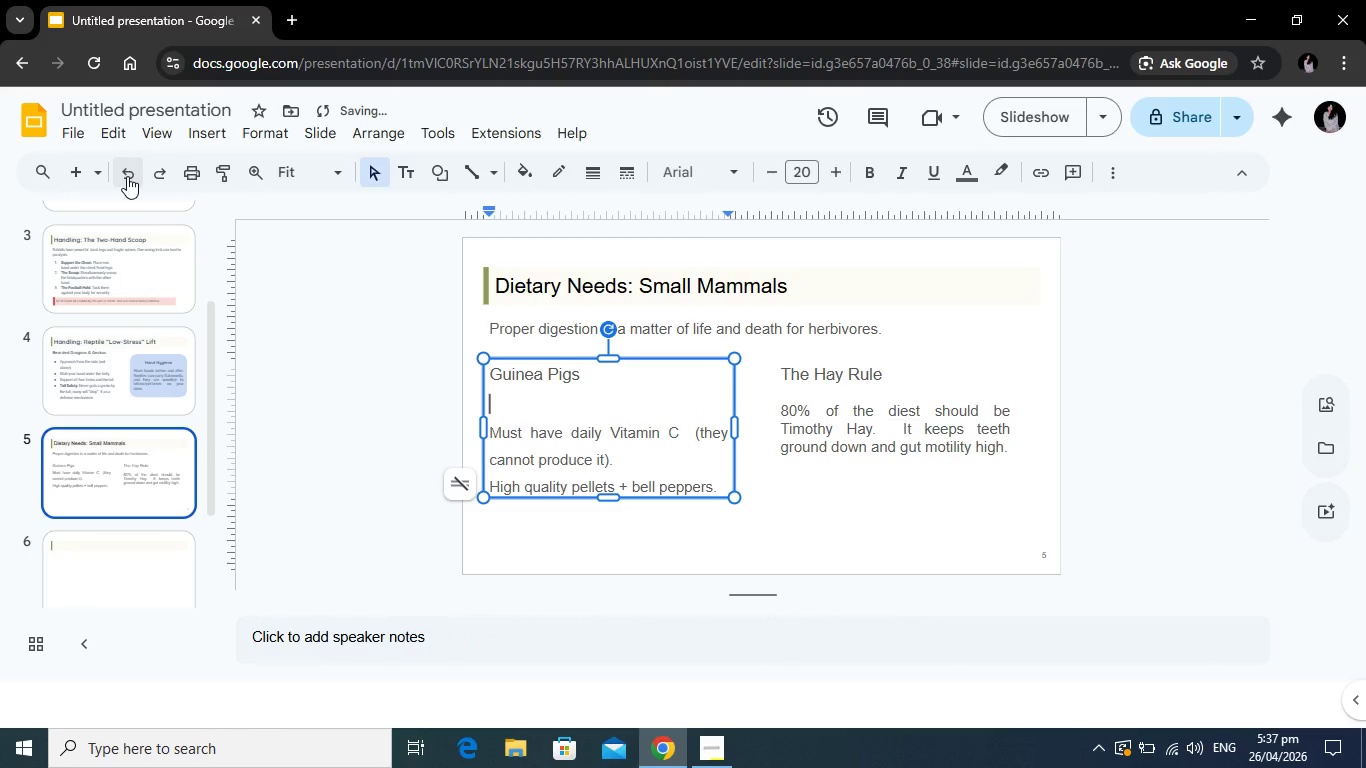 
left_click([127, 176])
 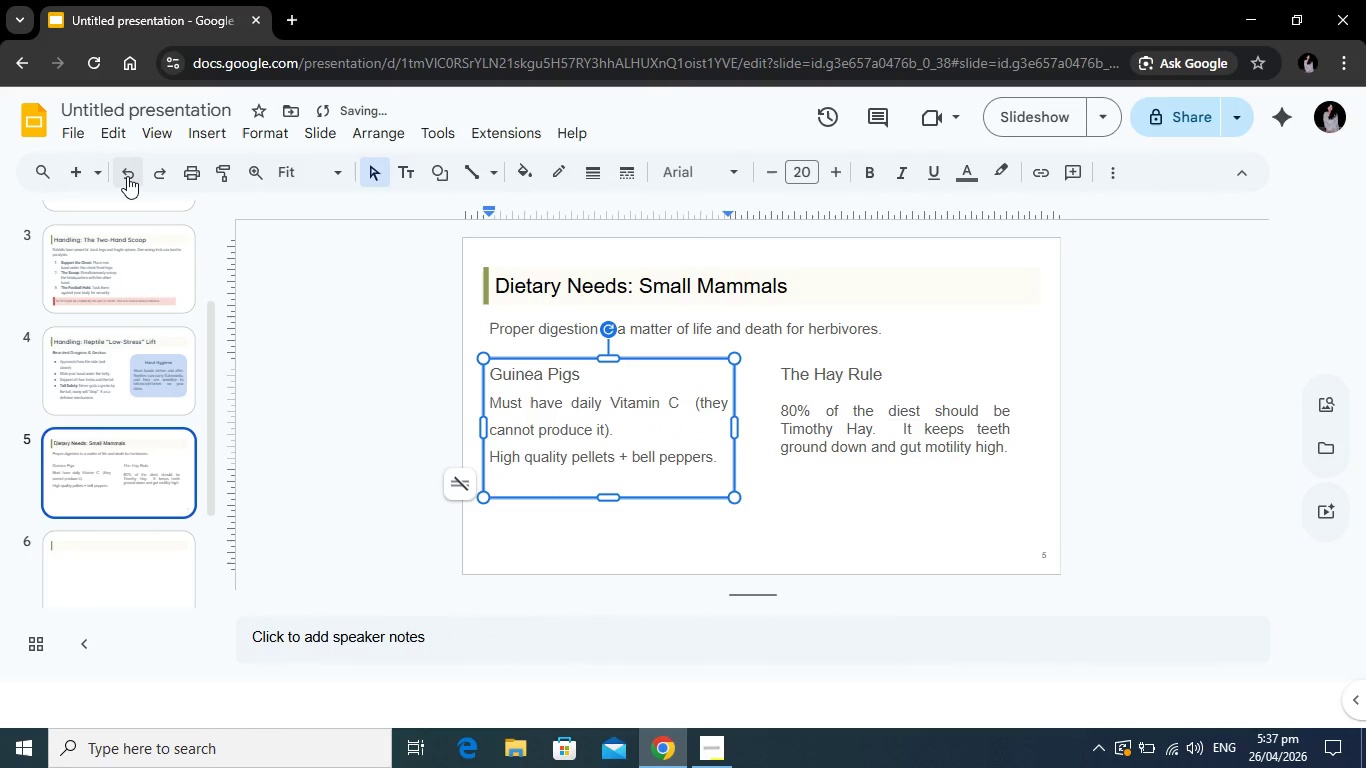 
left_click([127, 176])
 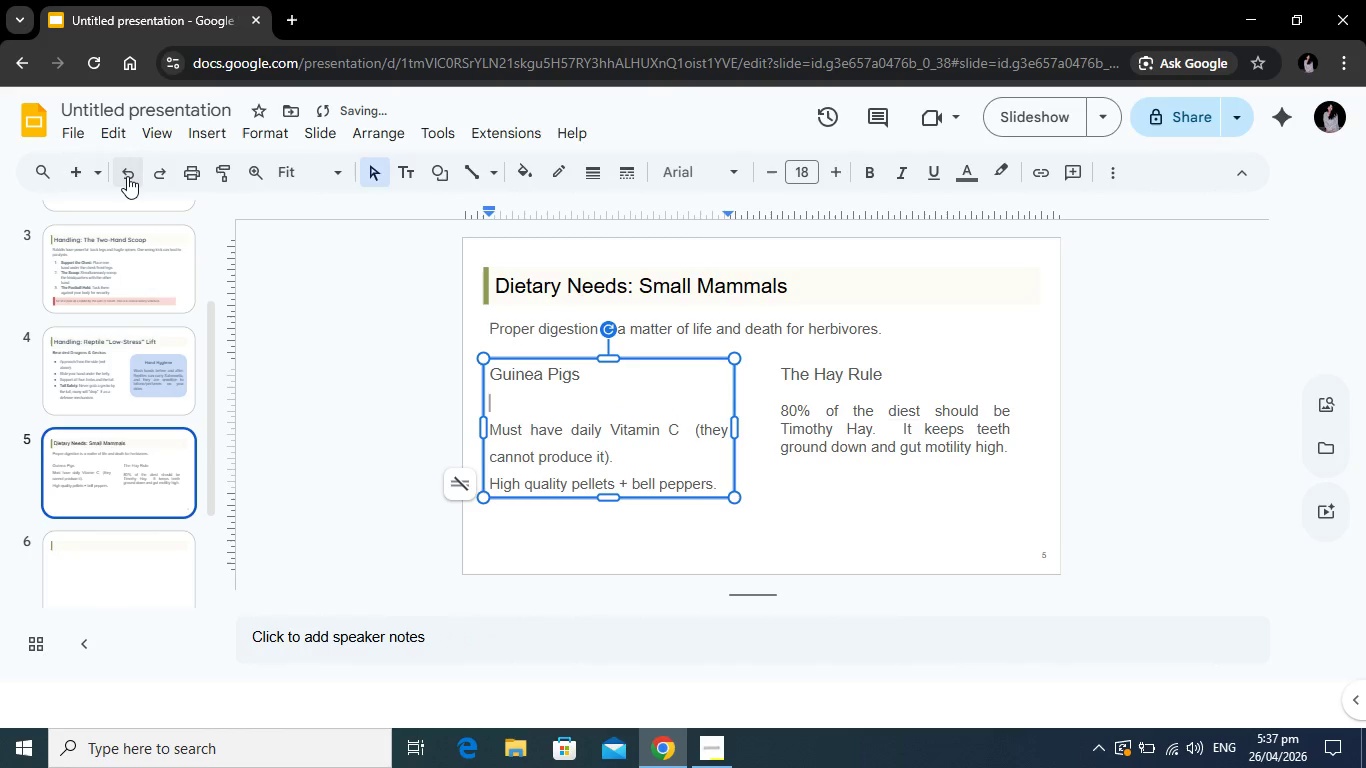 
left_click([127, 176])
 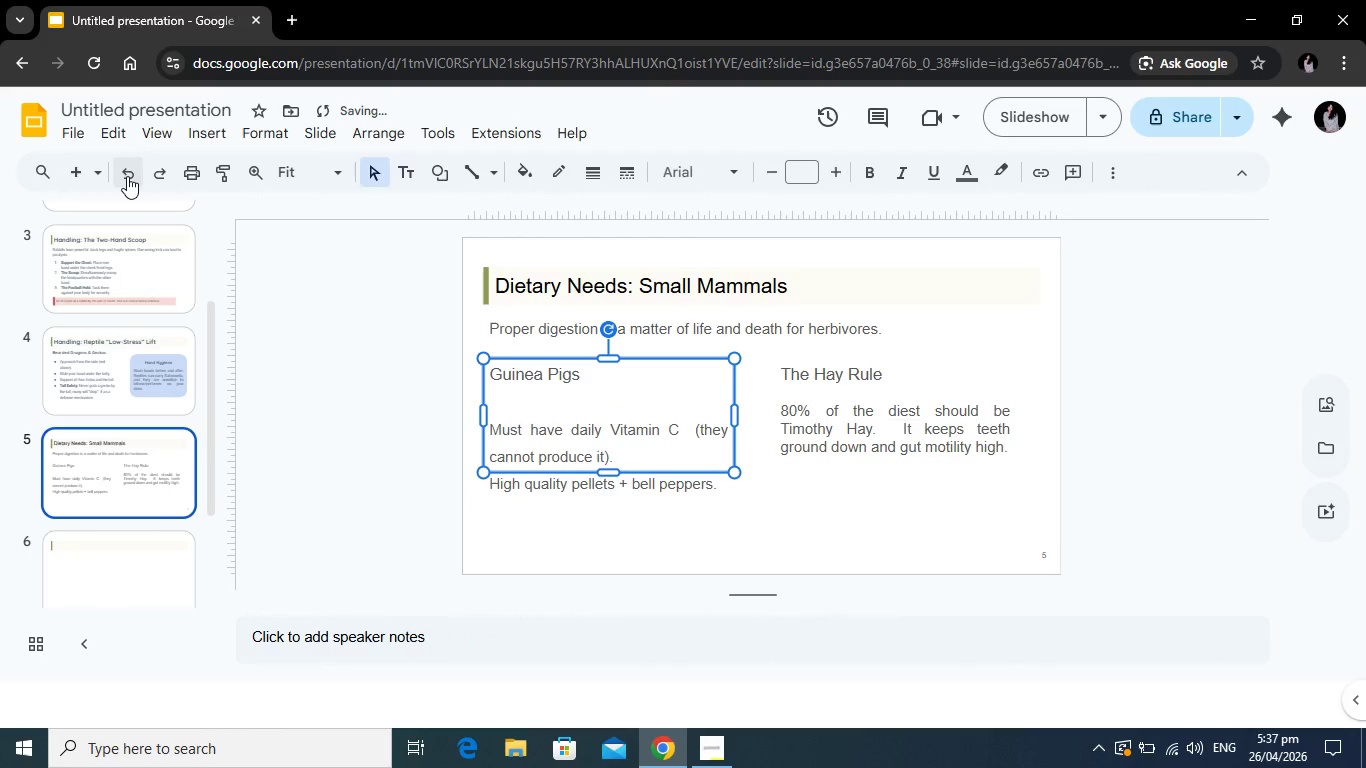 
left_click([127, 176])
 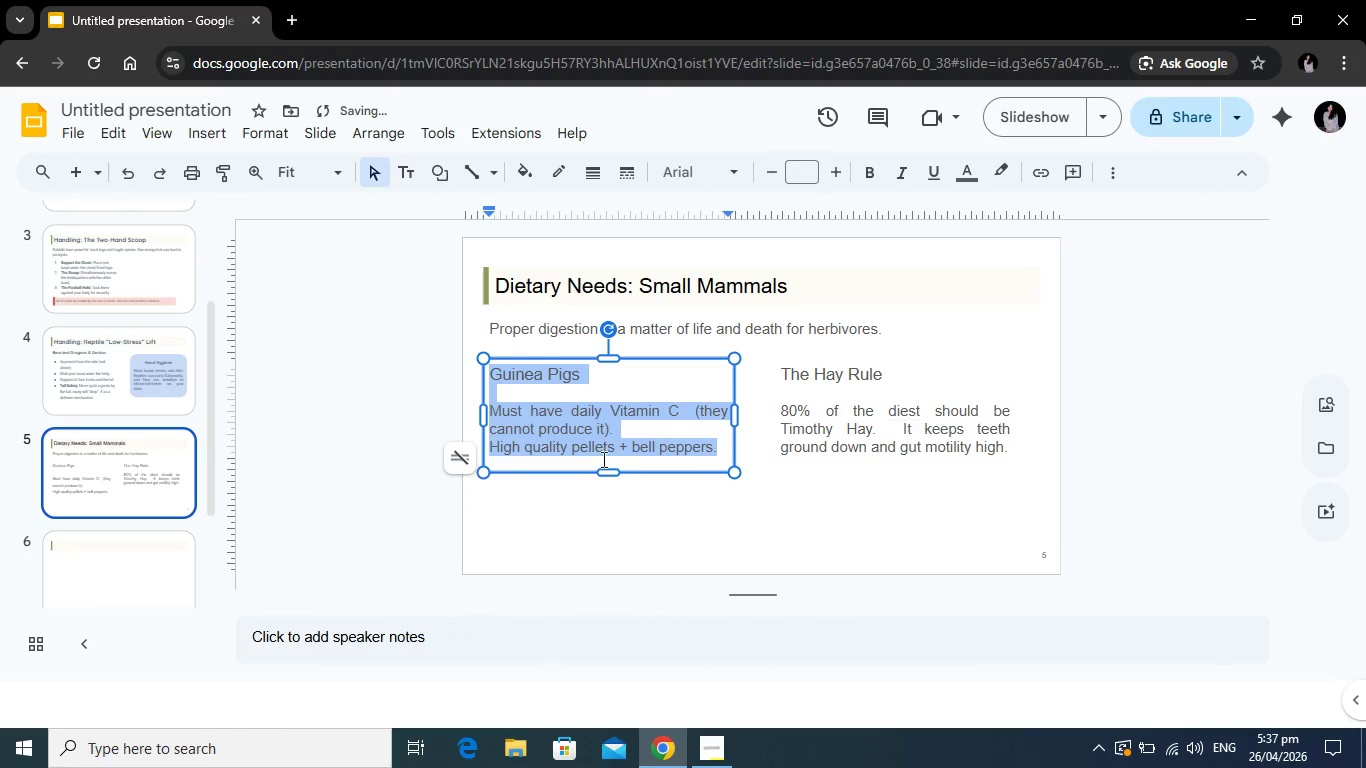 
left_click([609, 459])
 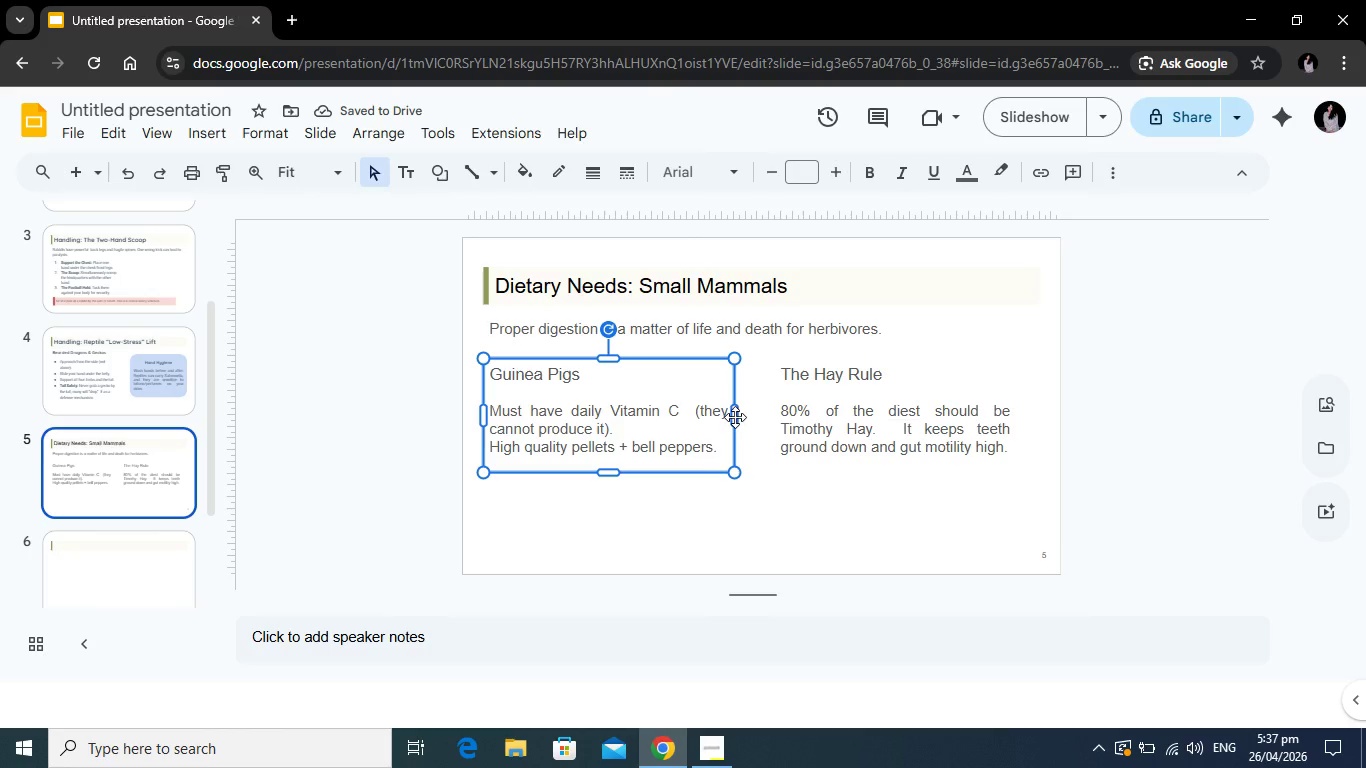 
left_click([901, 440])
 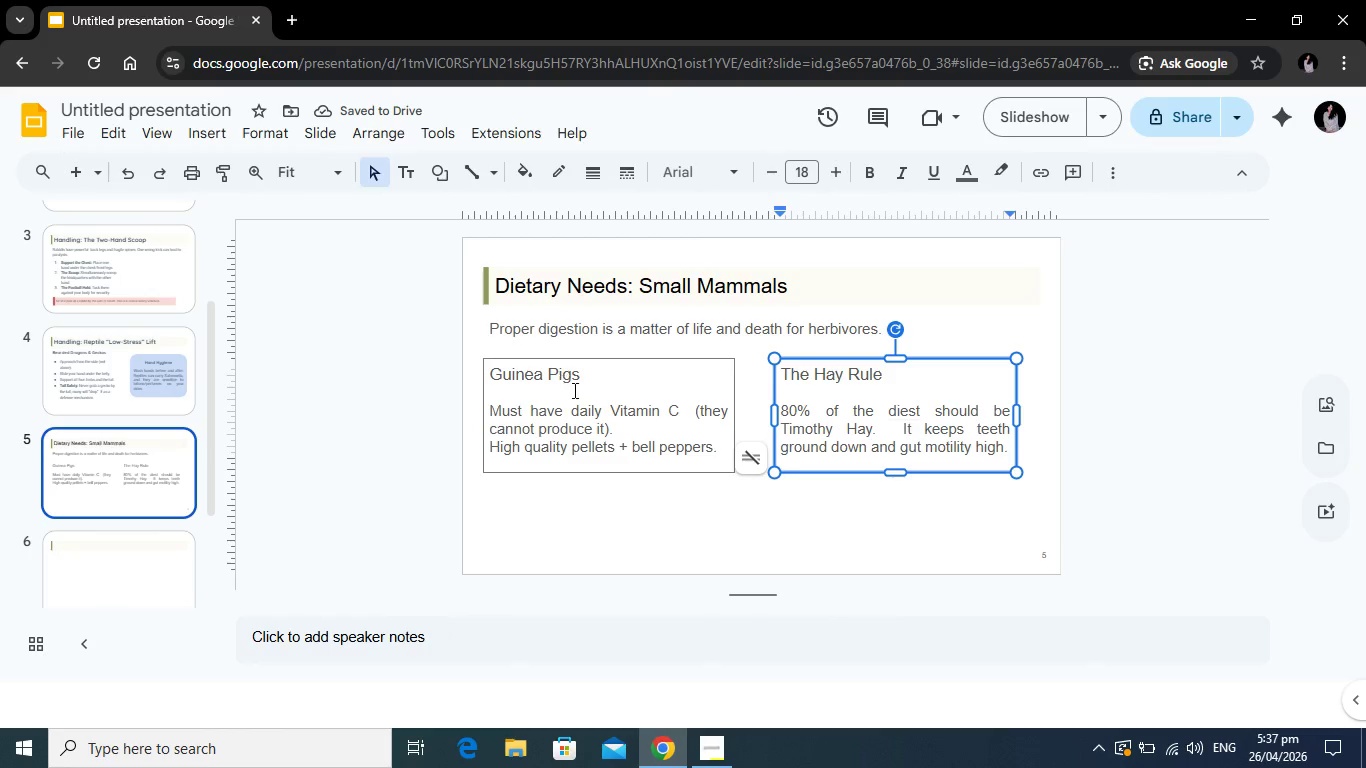 
left_click_drag(start_coordinate=[595, 376], to_coordinate=[479, 364])
 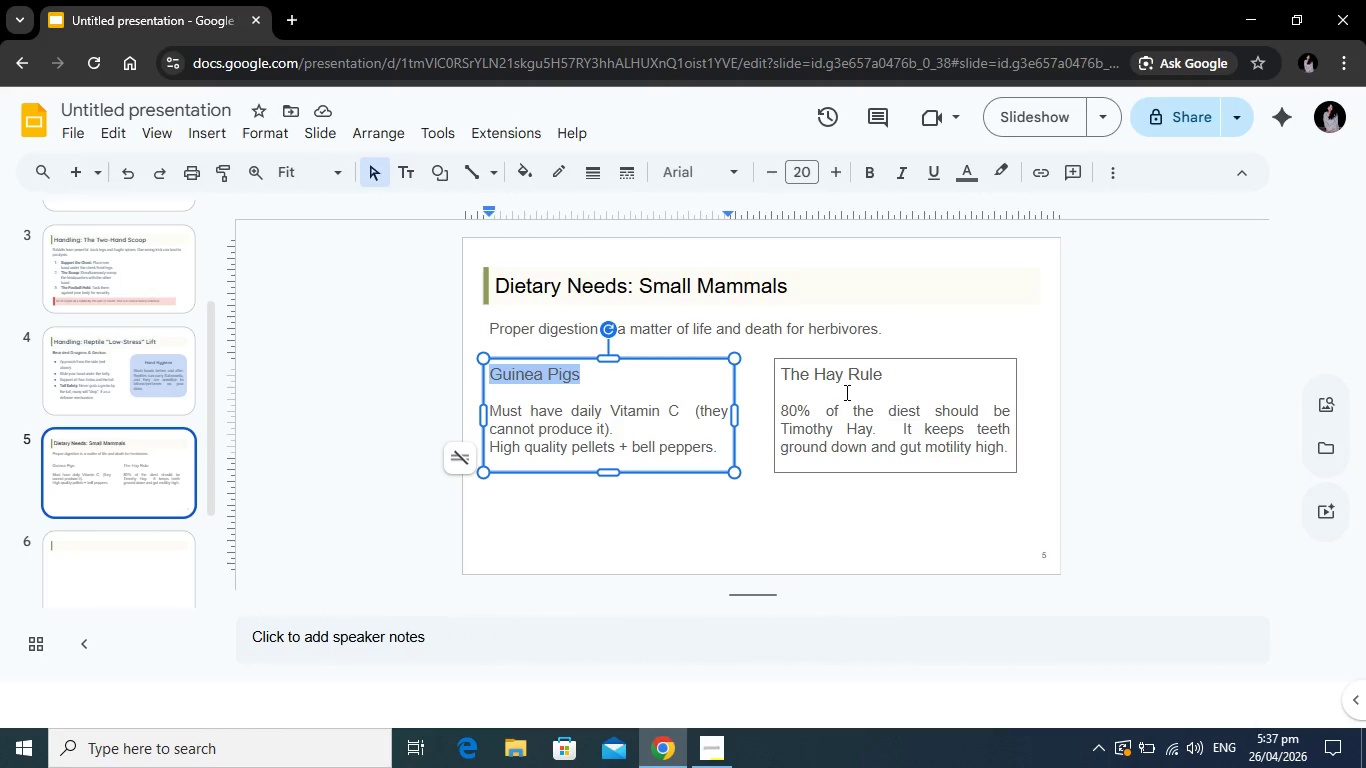 
left_click([845, 392])
 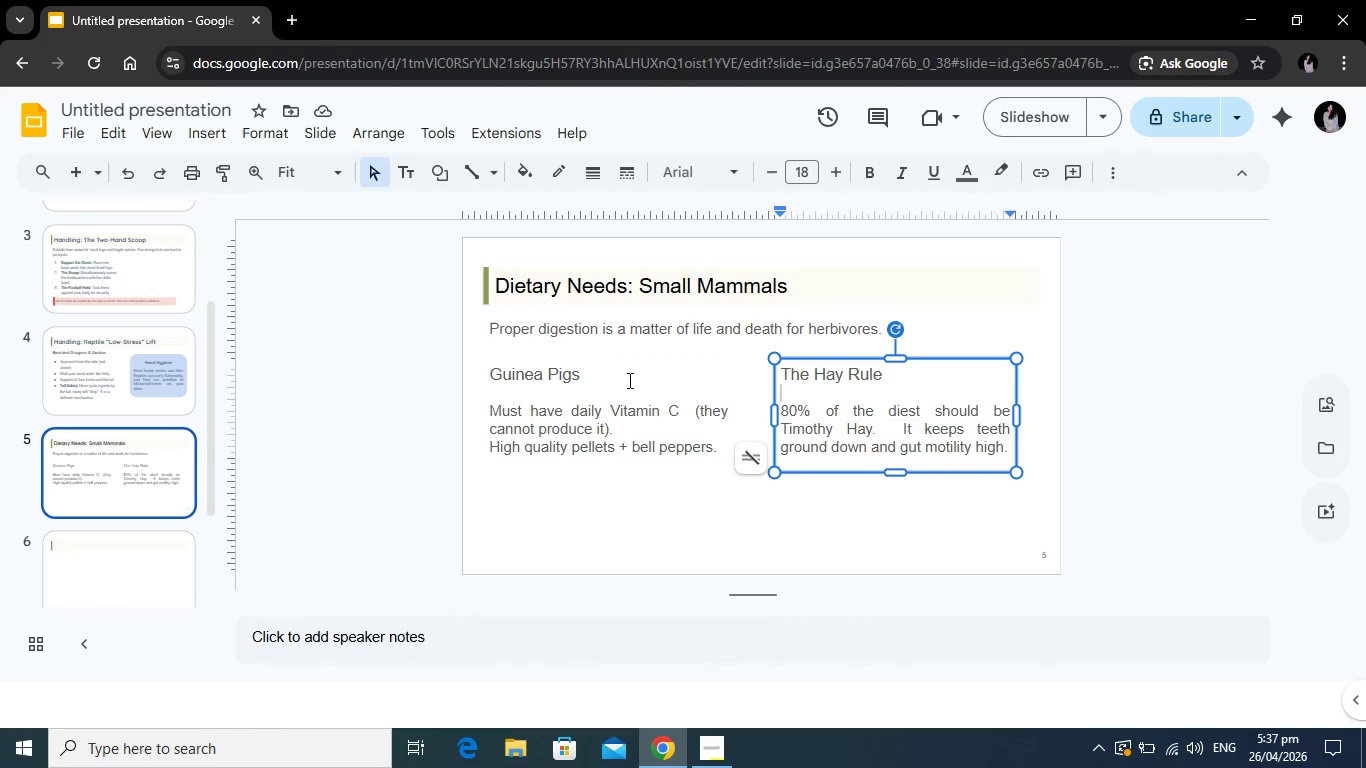 
left_click([628, 380])
 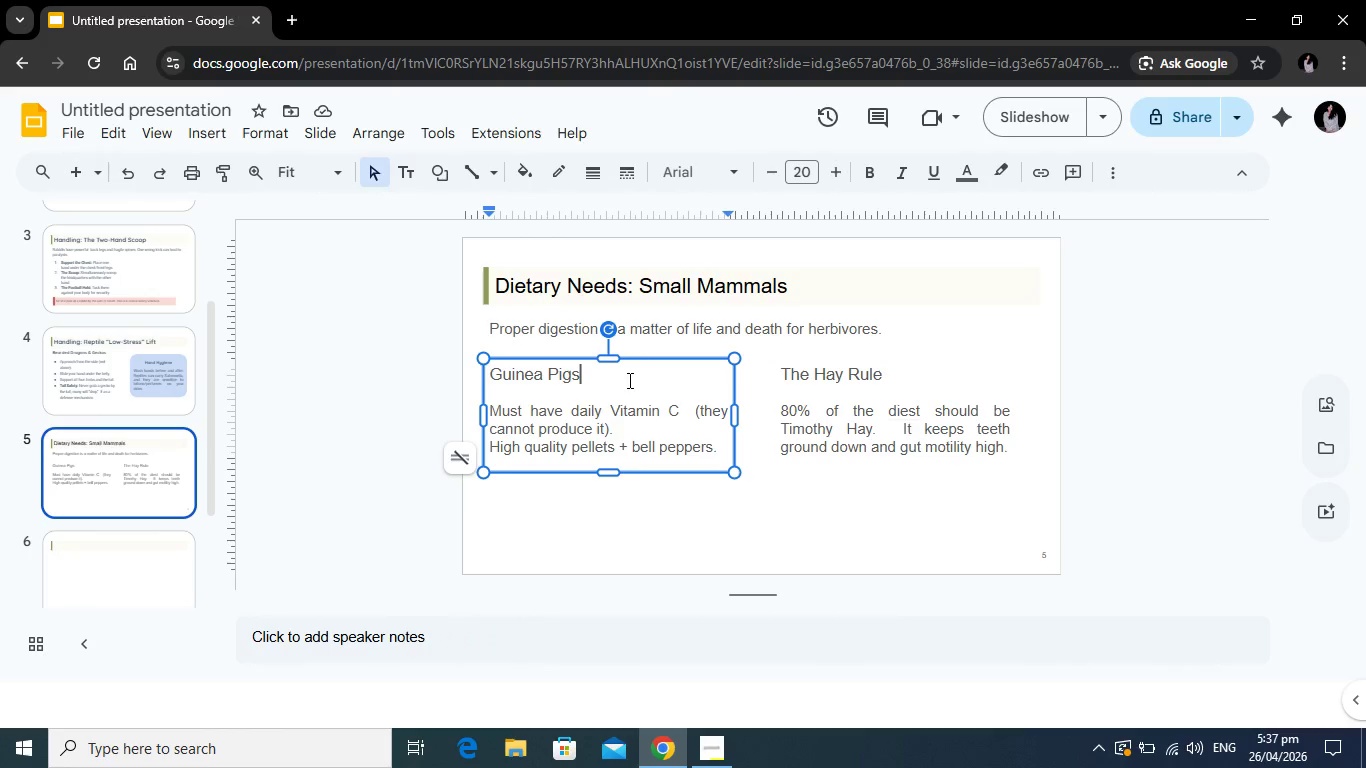 
left_click_drag(start_coordinate=[628, 380], to_coordinate=[490, 374])
 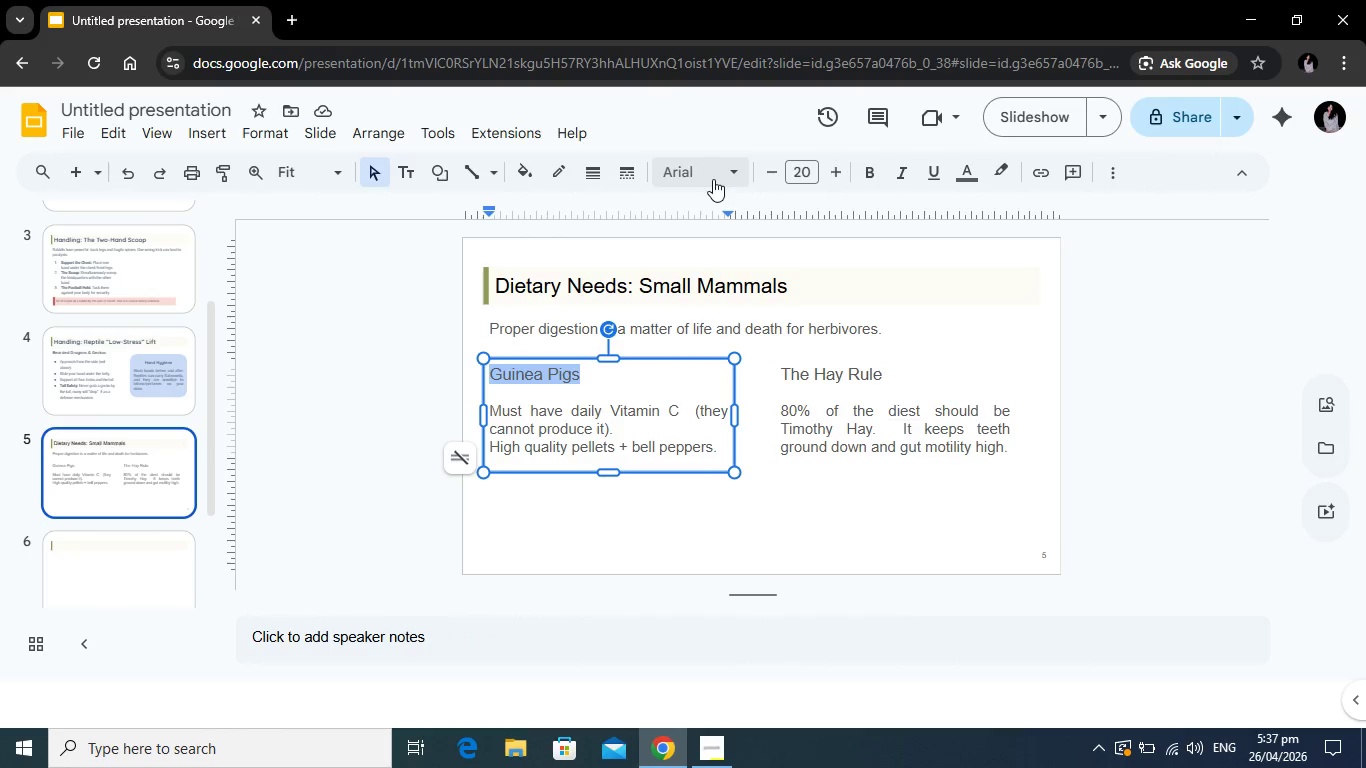 
left_click([713, 179])
 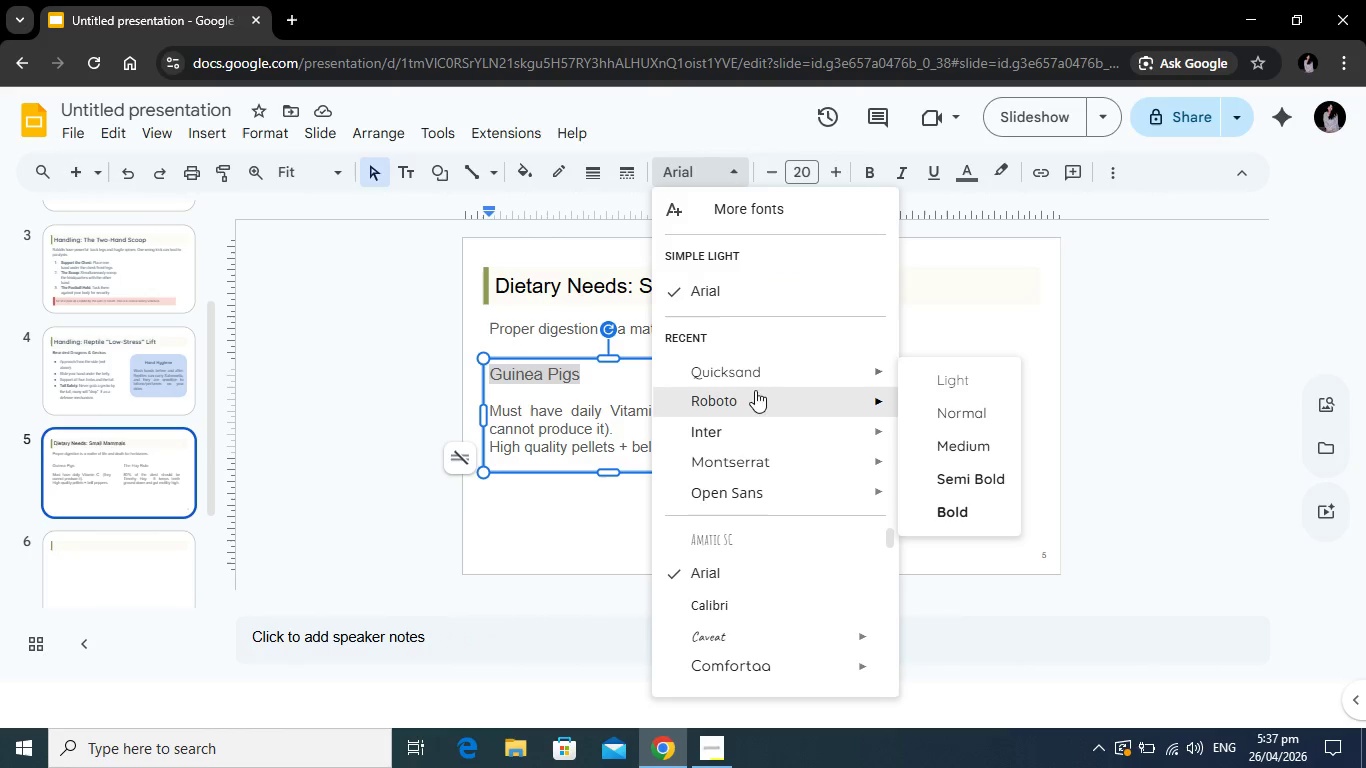 
left_click([761, 375])
 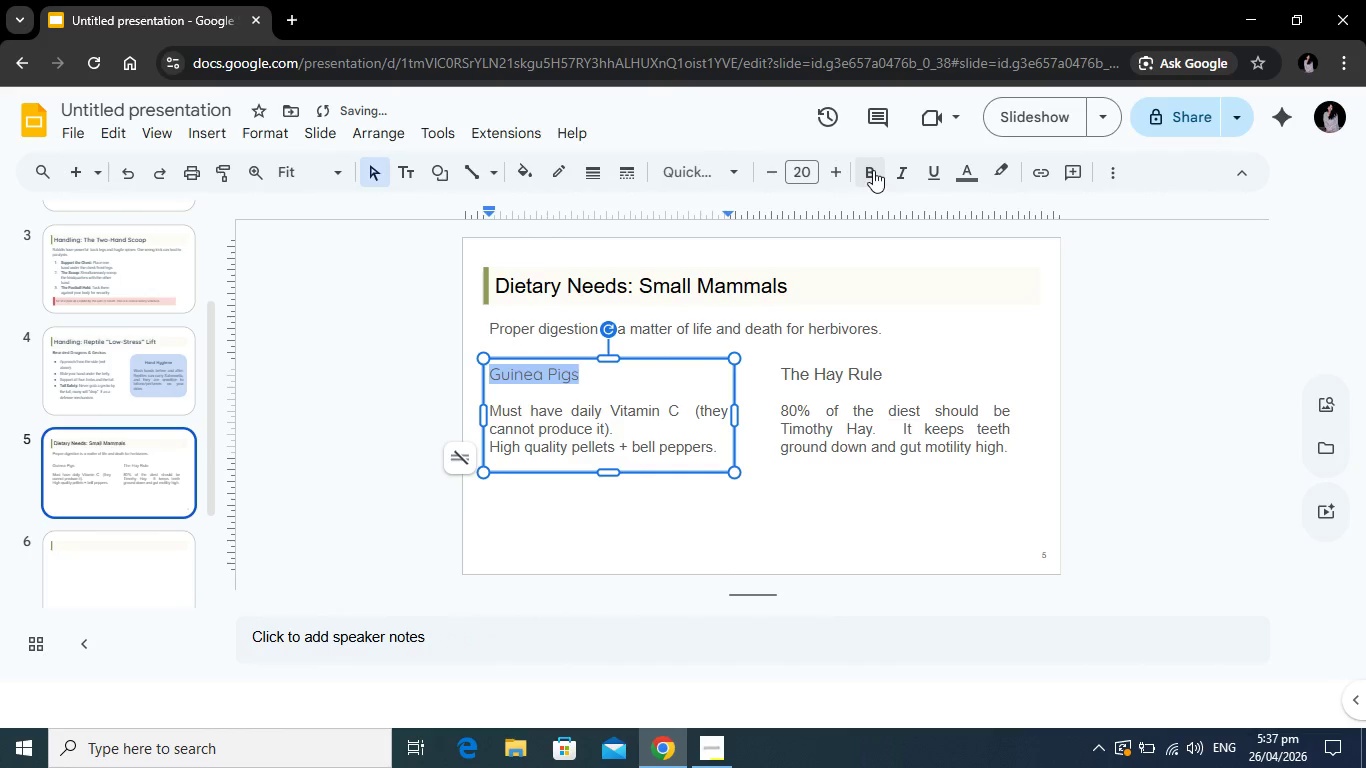 
left_click([873, 169])
 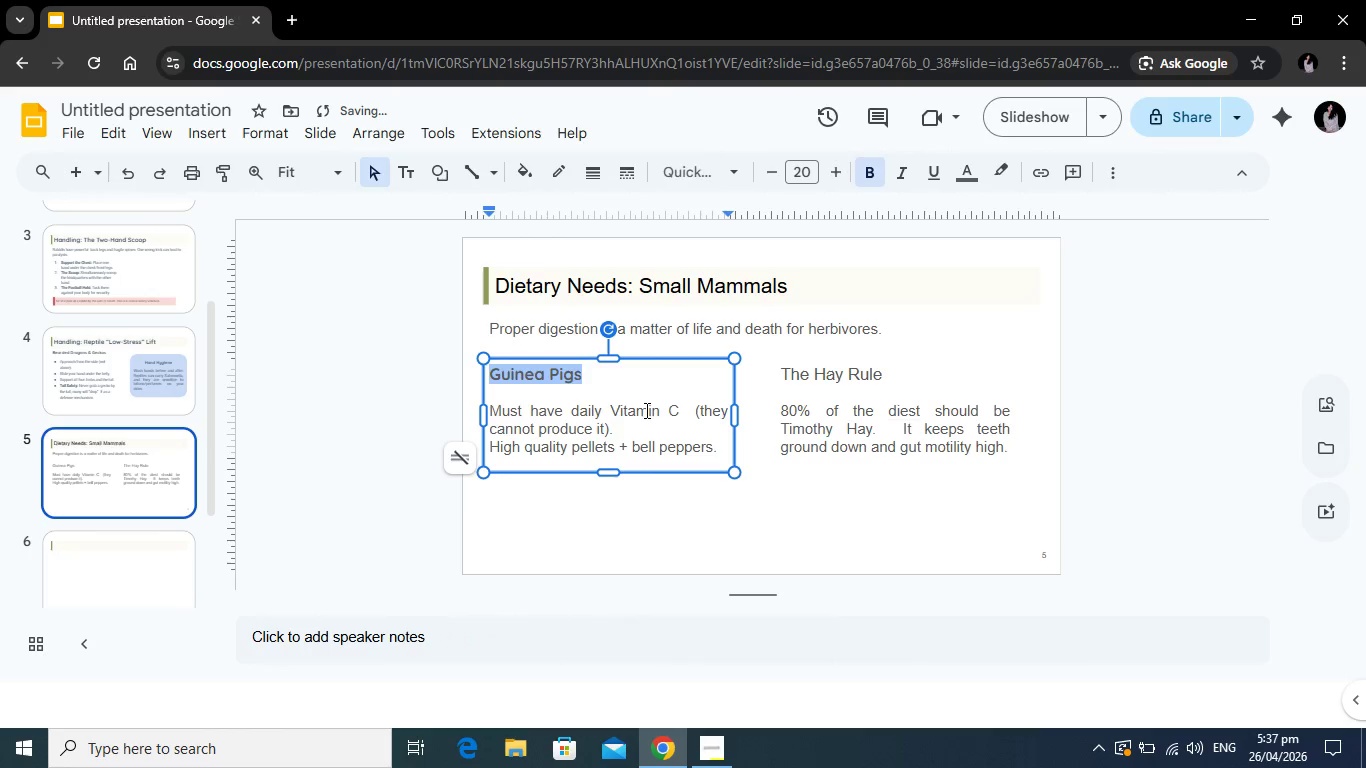 
left_click([645, 410])
 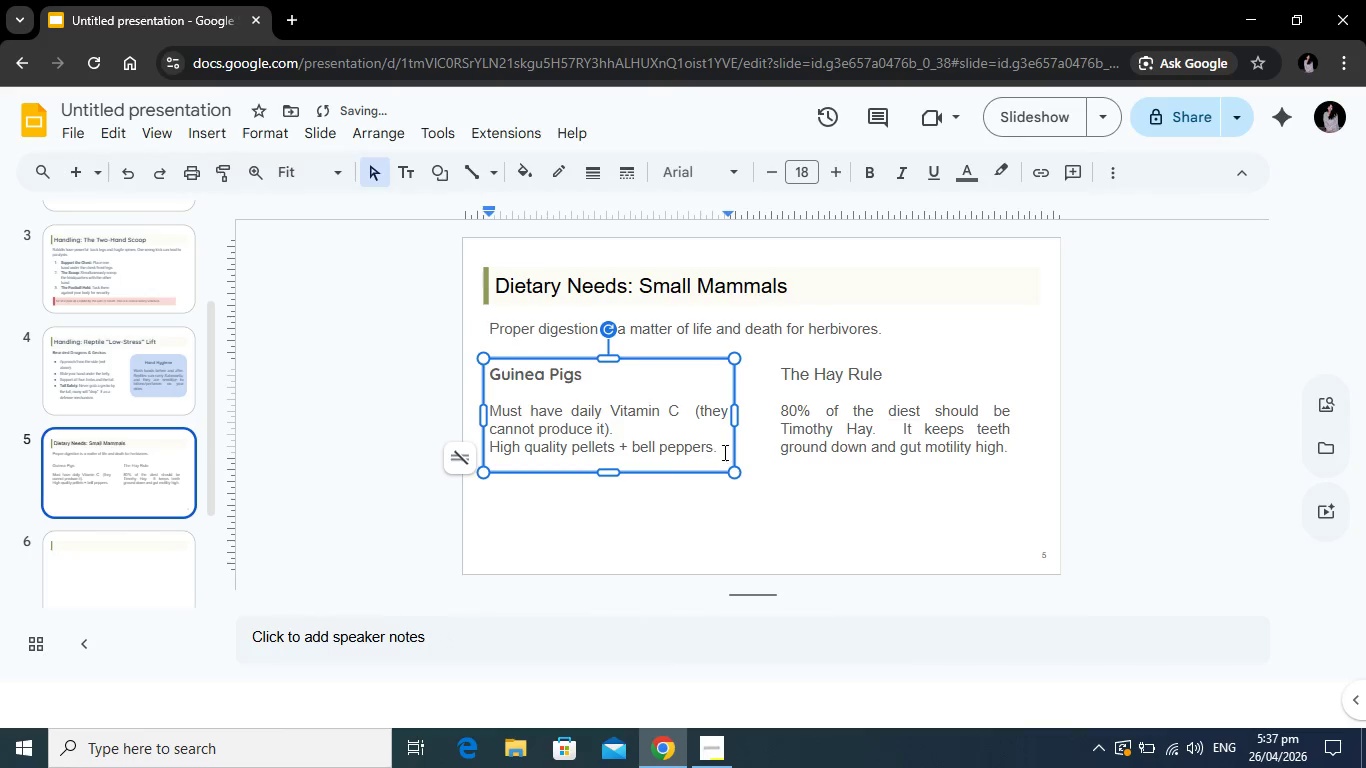 
left_click_drag(start_coordinate=[723, 452], to_coordinate=[486, 406])
 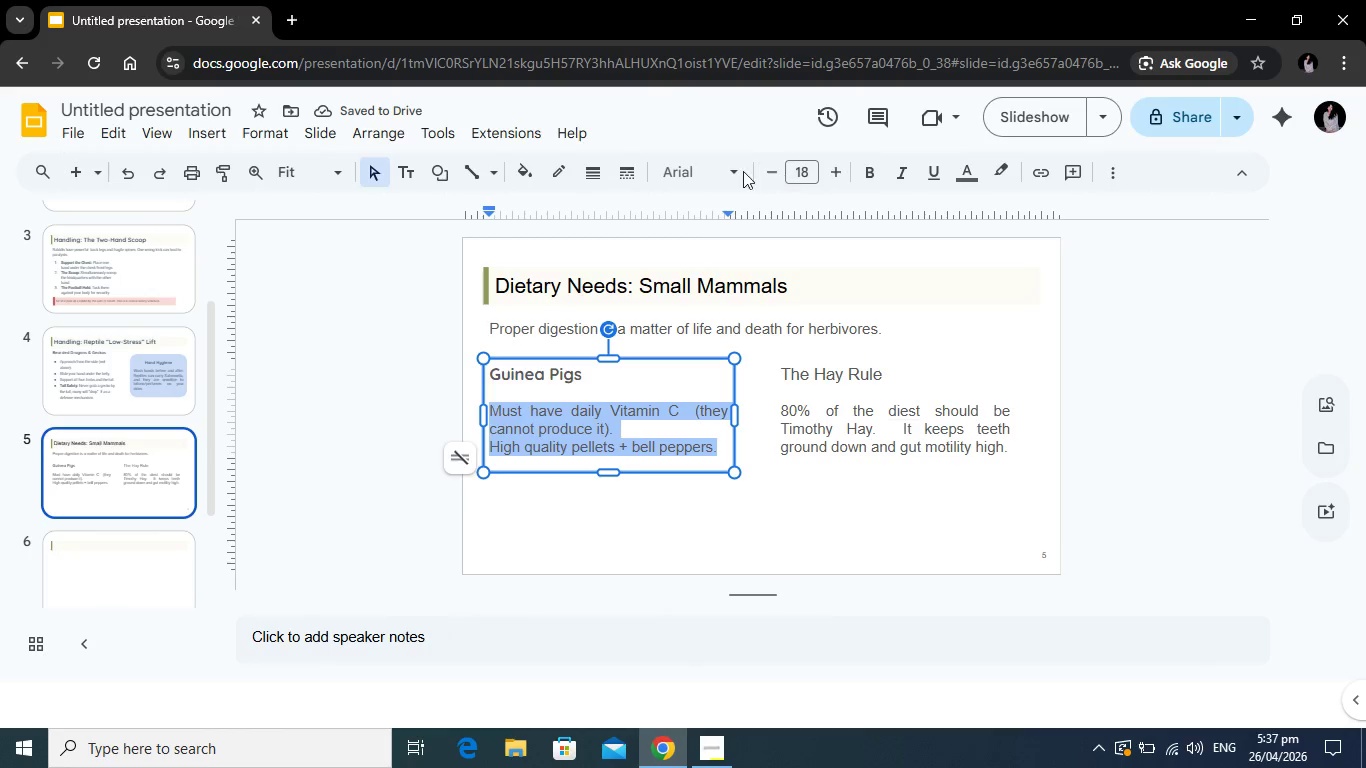 
left_click([735, 171])
 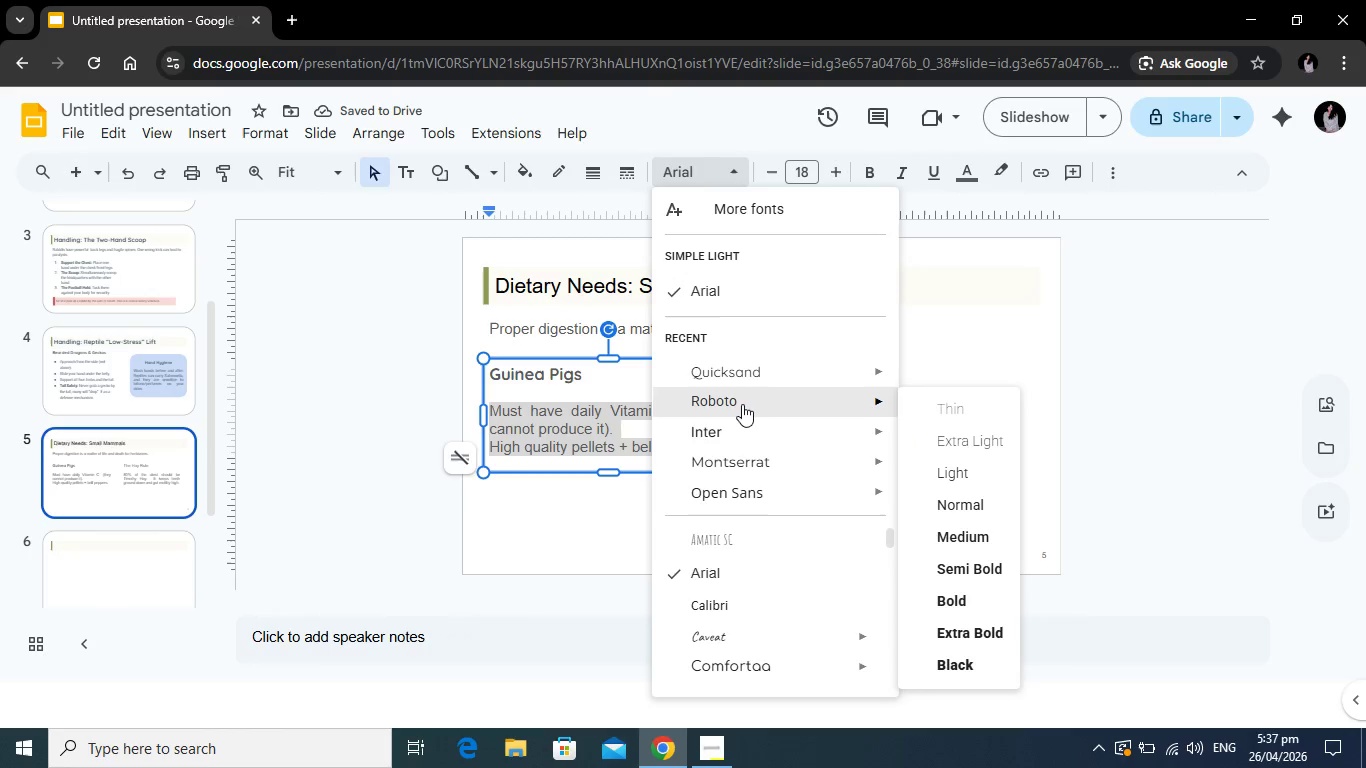 
left_click([742, 403])
 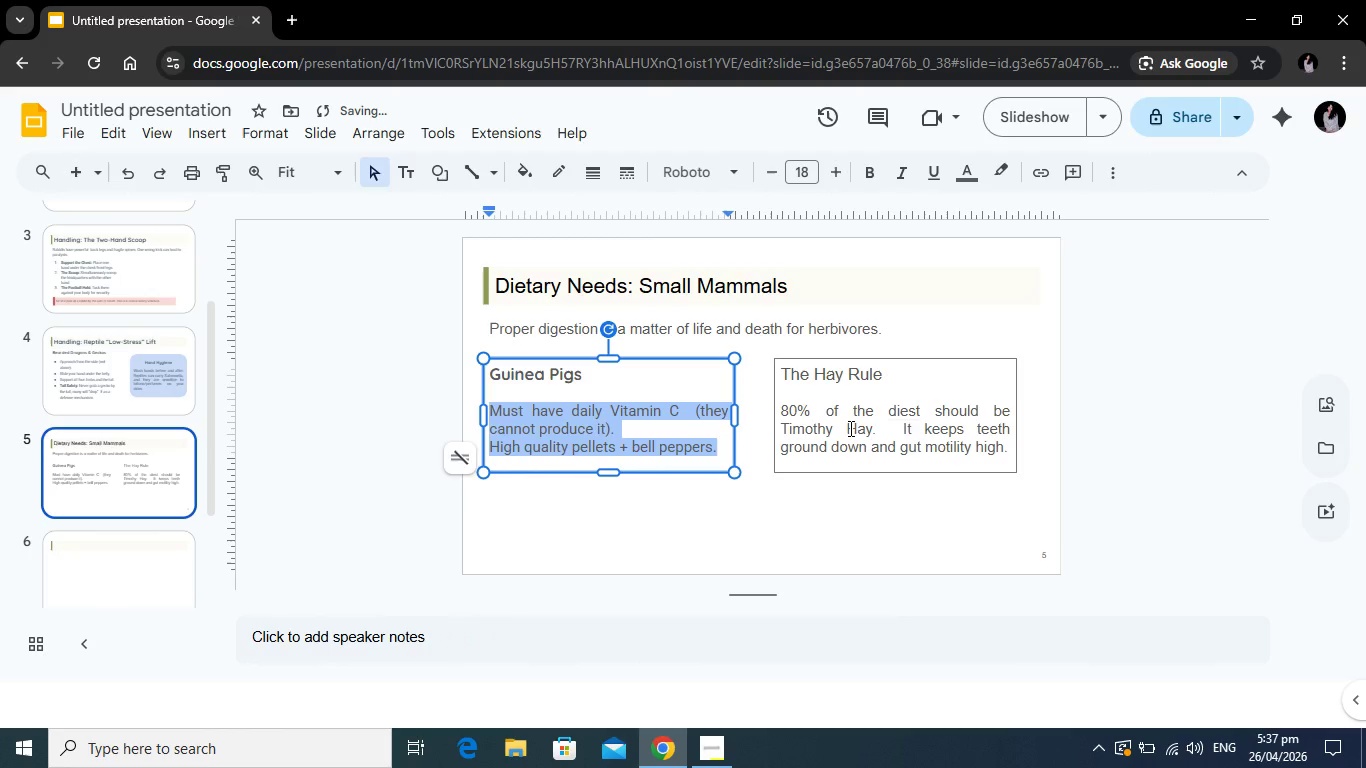 
left_click([849, 428])
 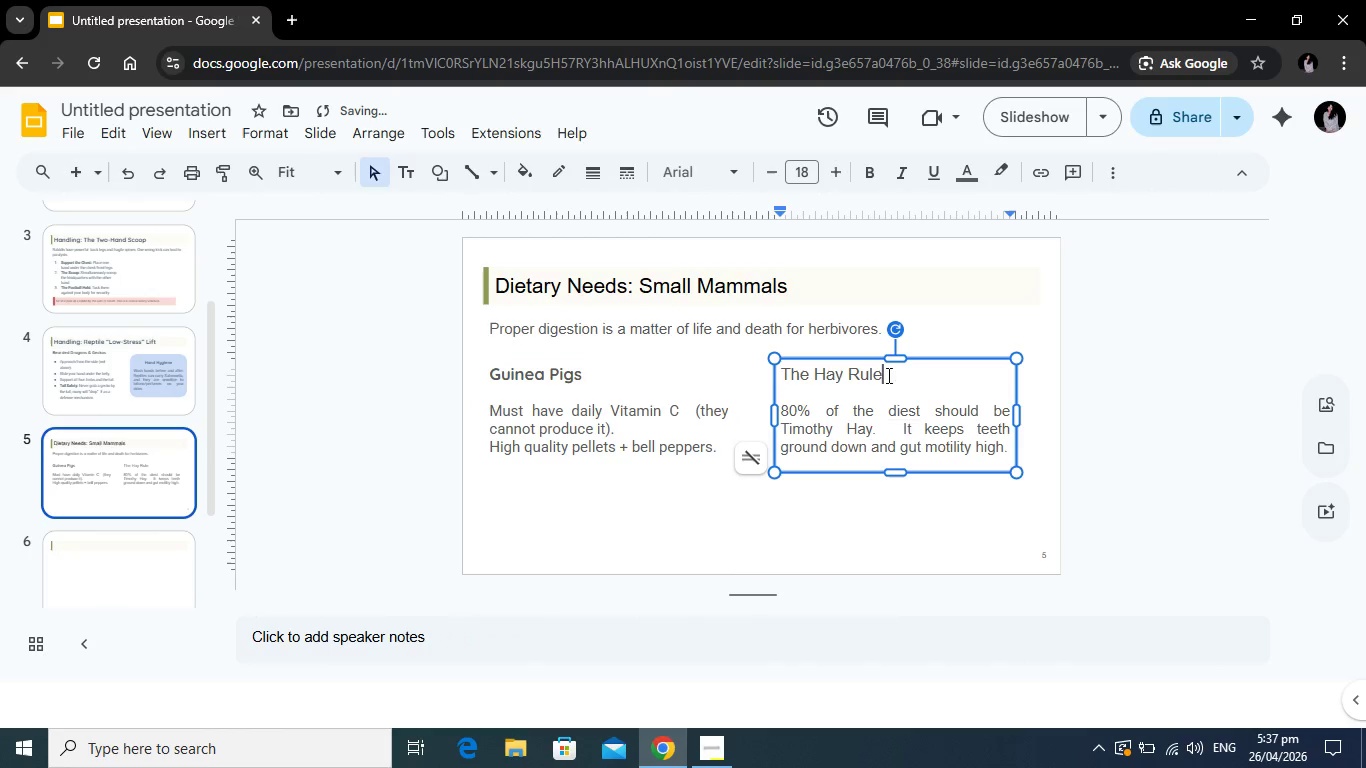 
left_click_drag(start_coordinate=[887, 375], to_coordinate=[761, 375])
 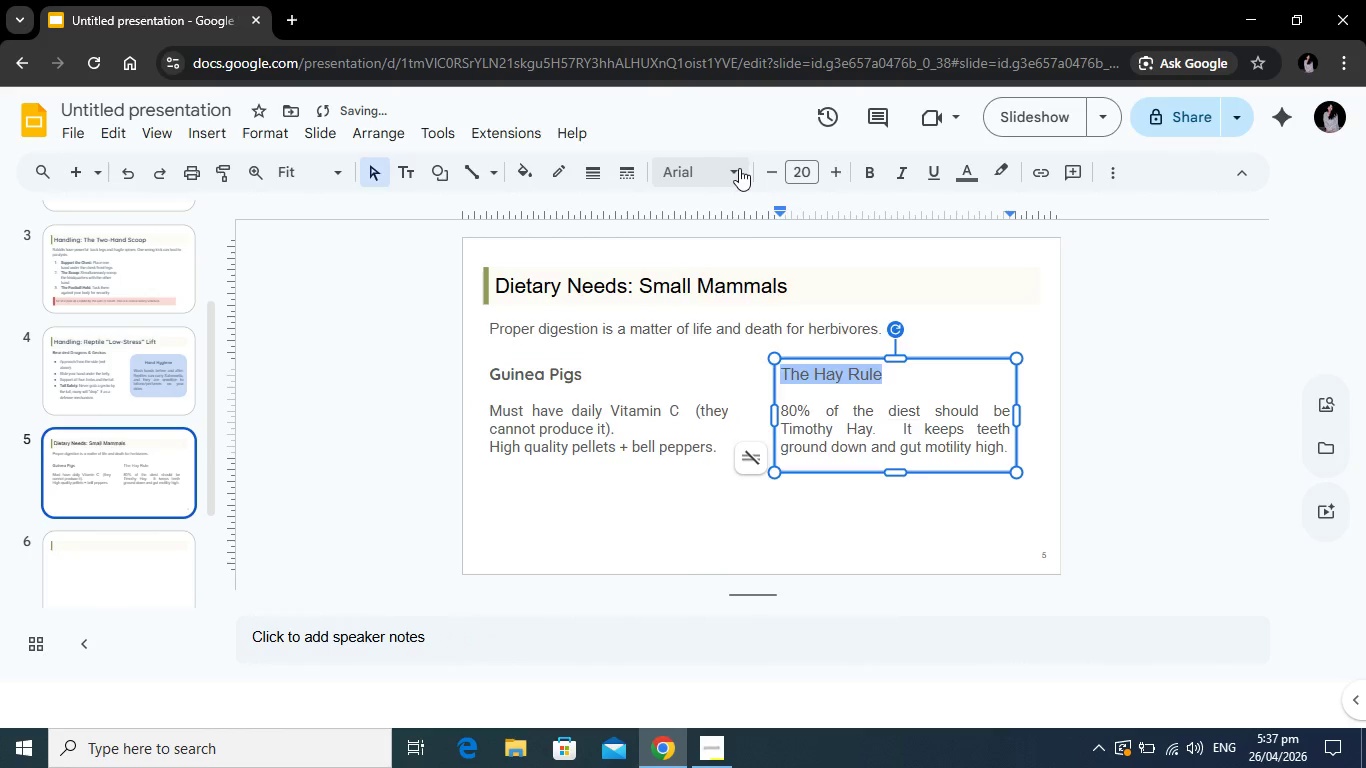 
left_click([739, 168])
 